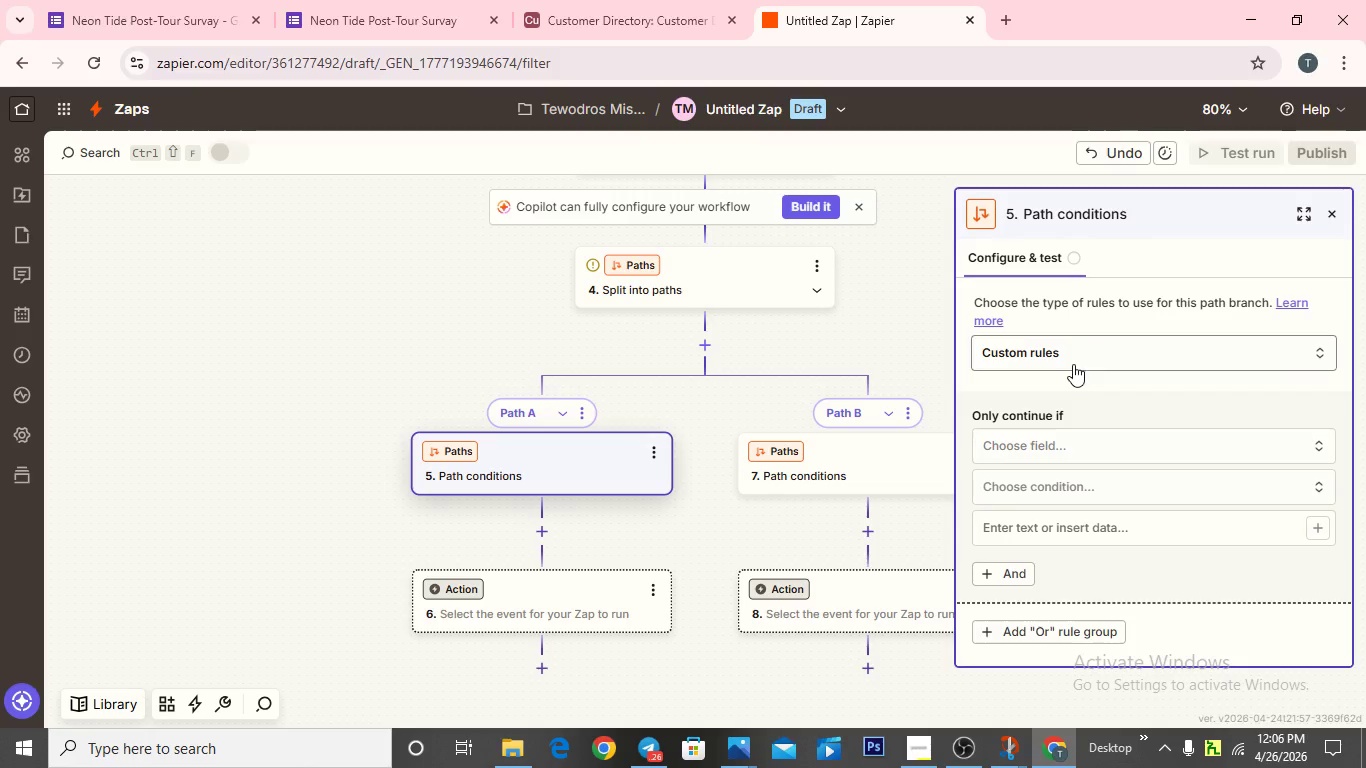 
left_click([1067, 442])
 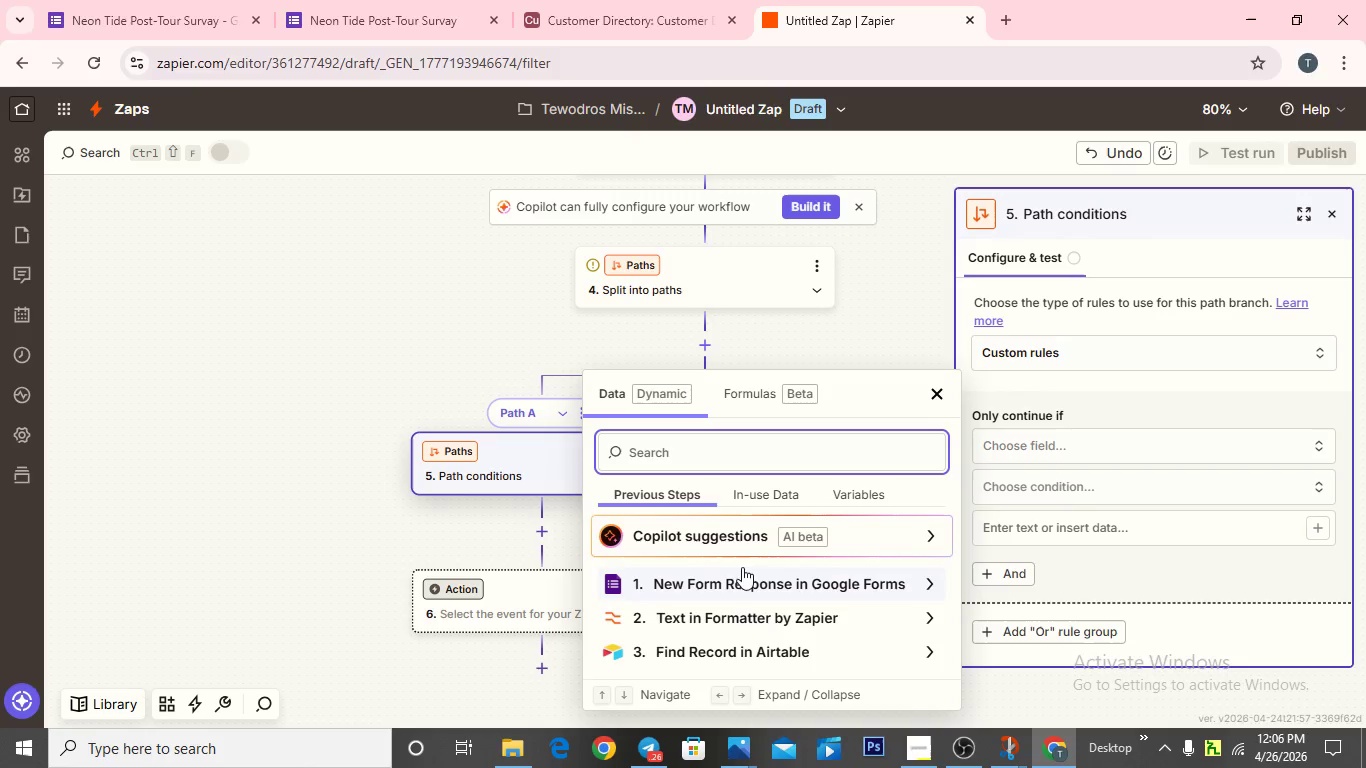 
left_click([745, 579])
 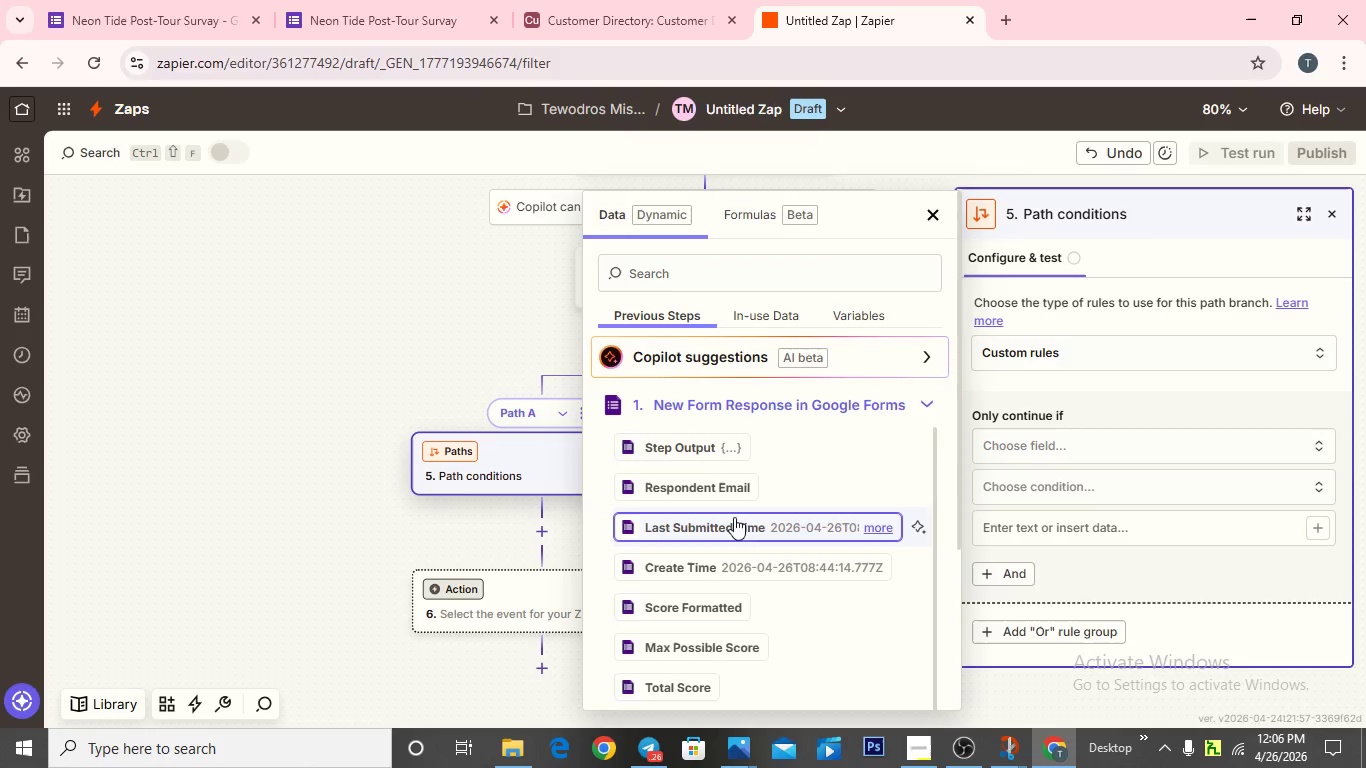 
scroll: coordinate [734, 516], scroll_direction: down, amount: 9.0
 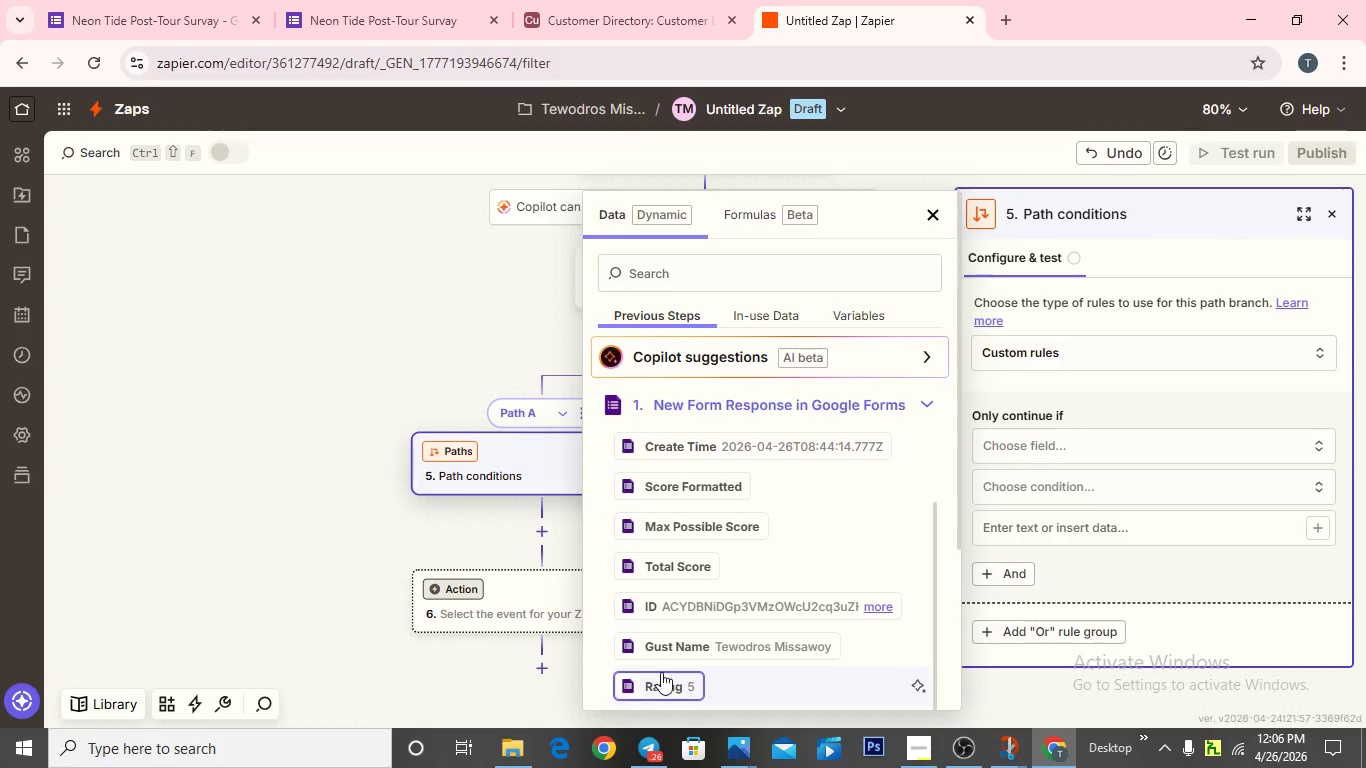 
left_click([664, 675])
 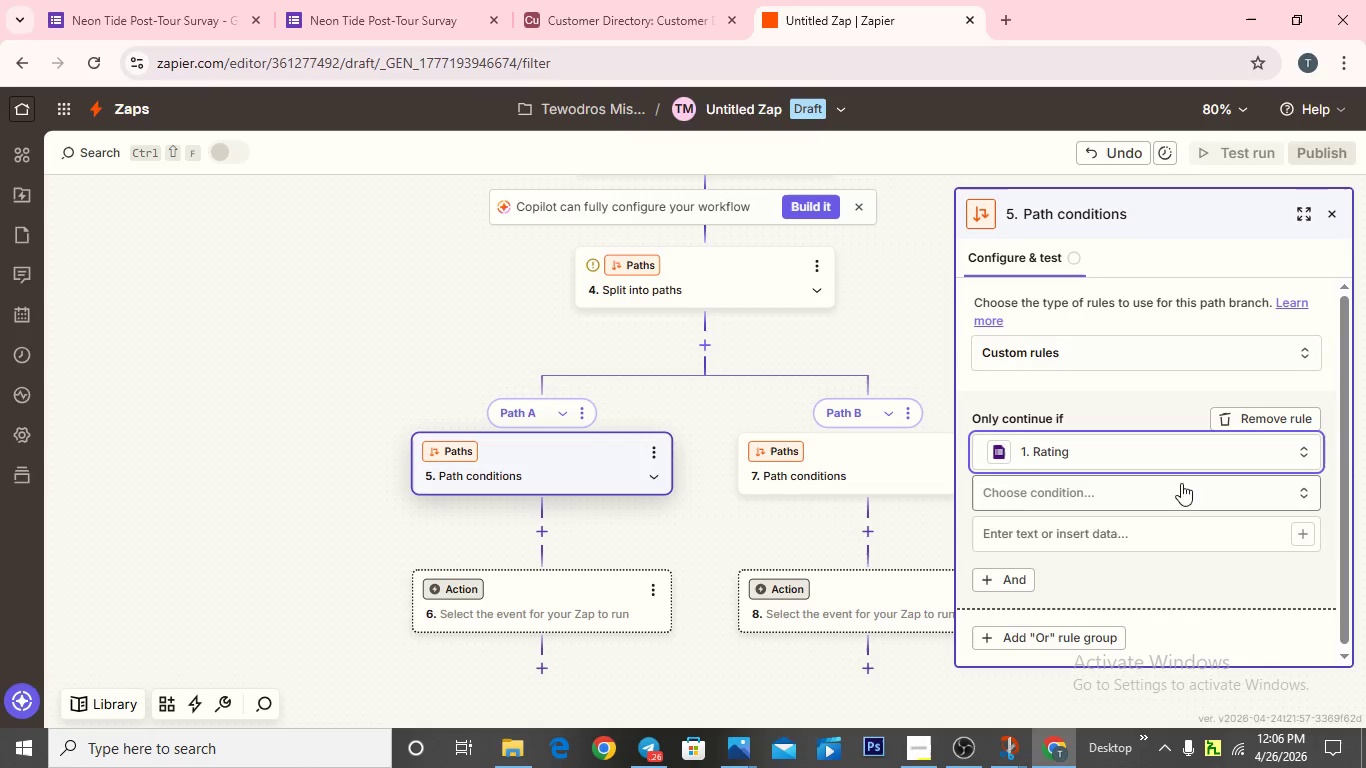 
left_click([1163, 495])
 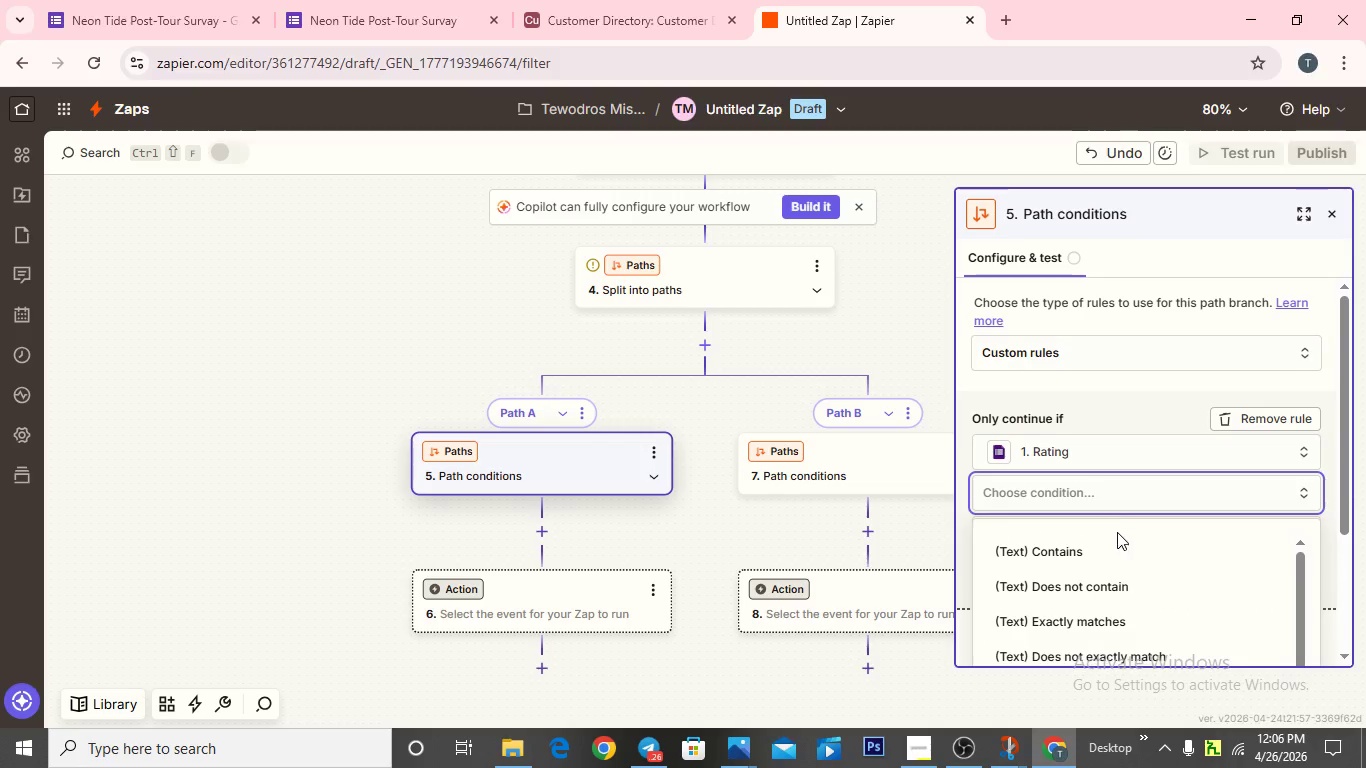 
scroll: coordinate [1106, 540], scroll_direction: down, amount: 3.0
 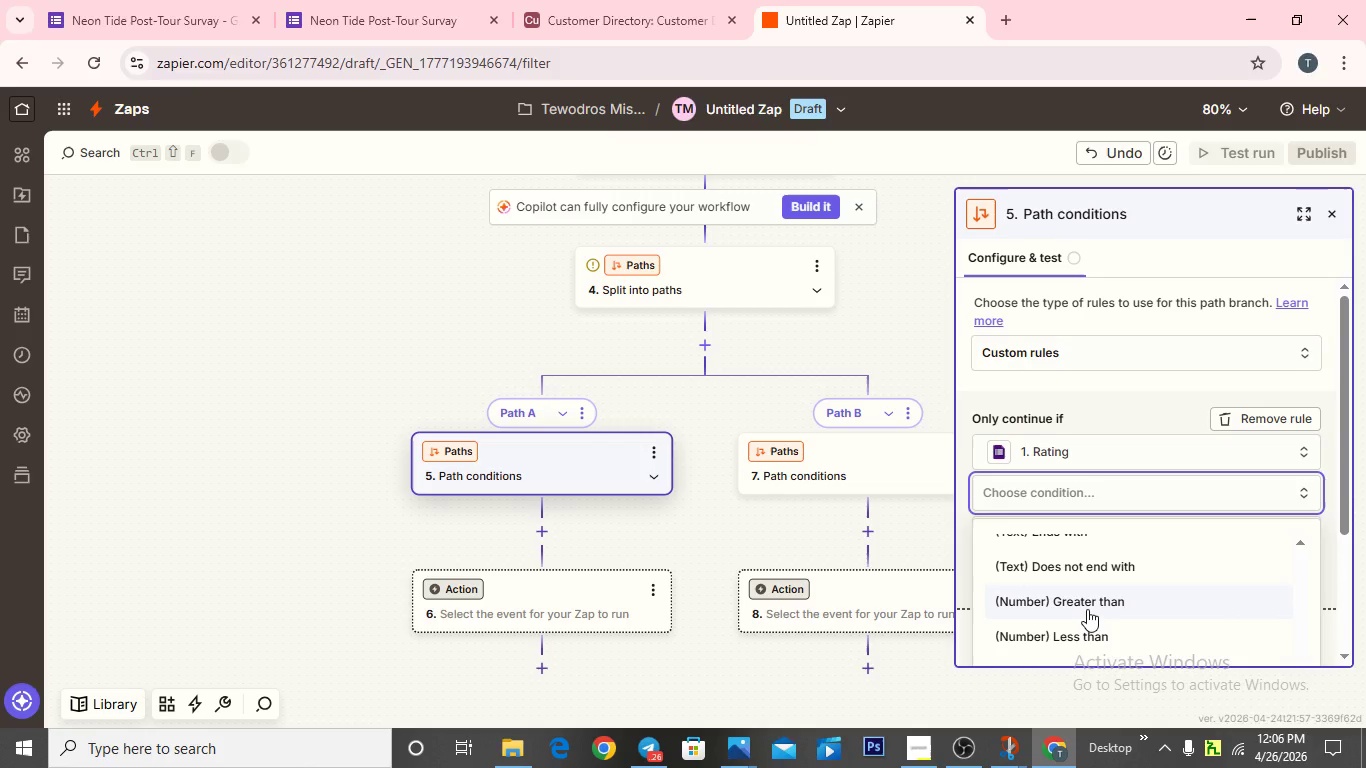 
left_click([1087, 609])
 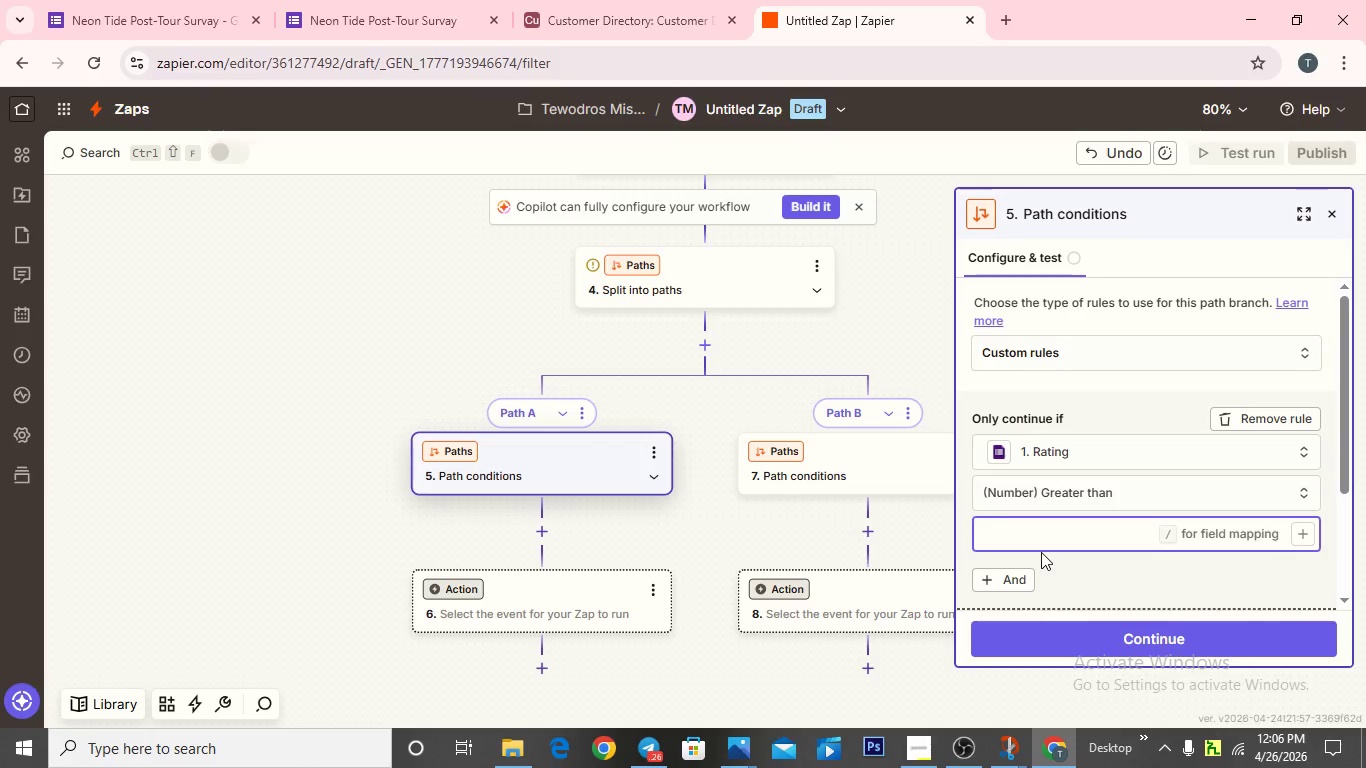 
key(3)
 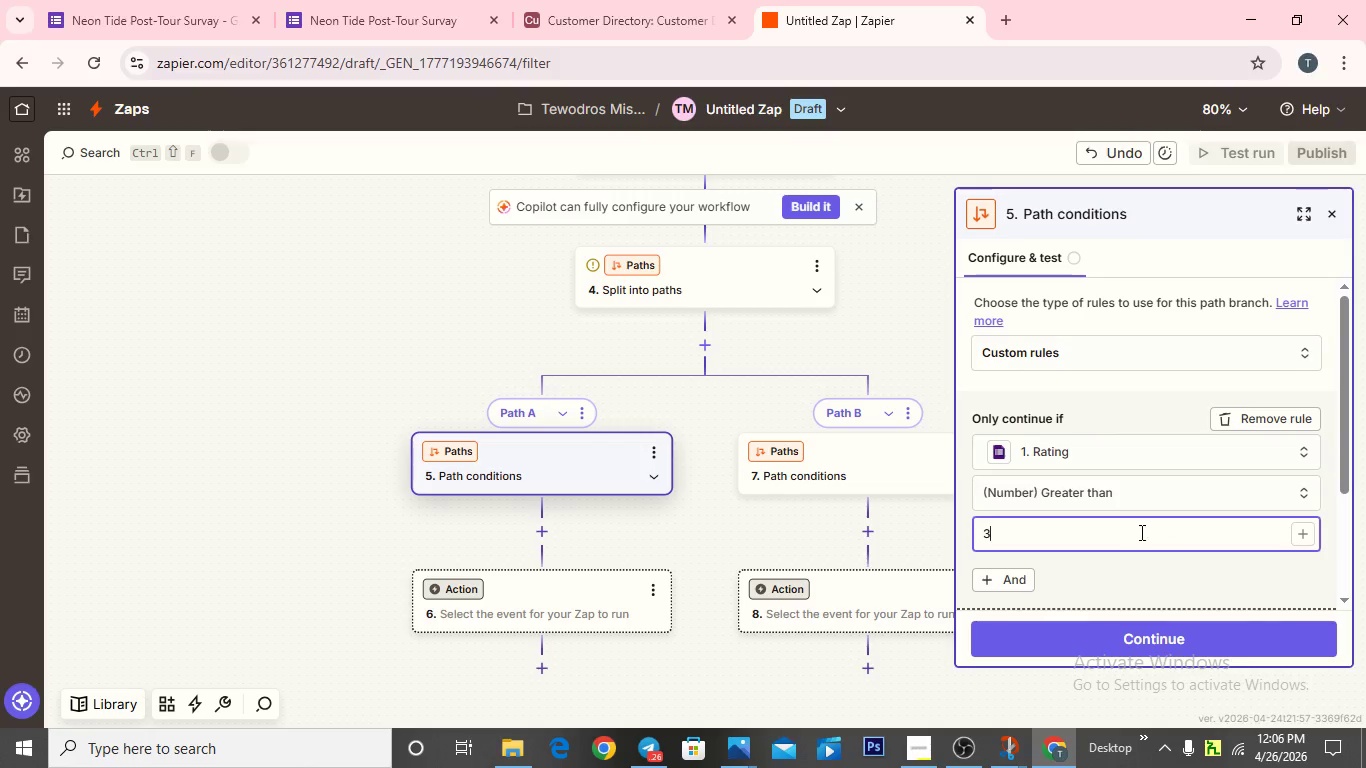 
scroll: coordinate [1011, 571], scroll_direction: down, amount: 2.0
 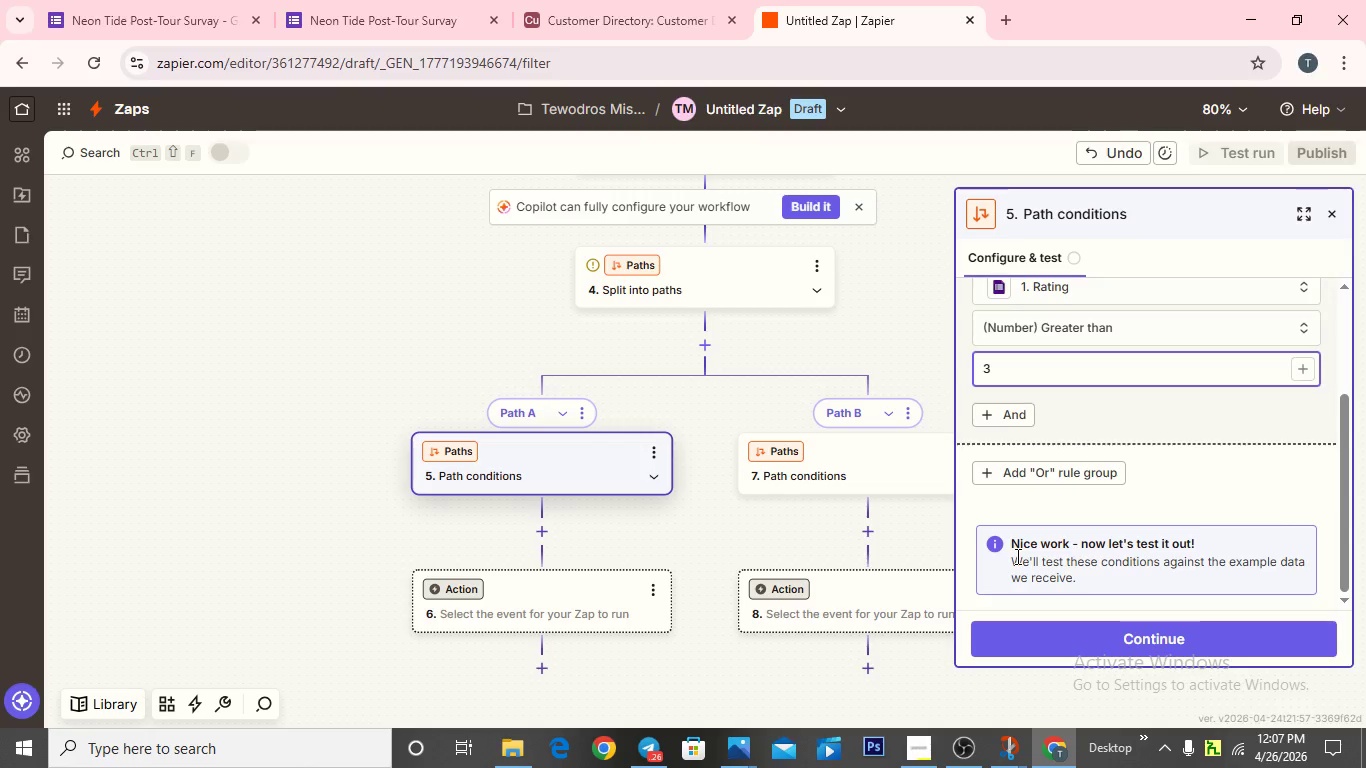 
wait(22.11)
 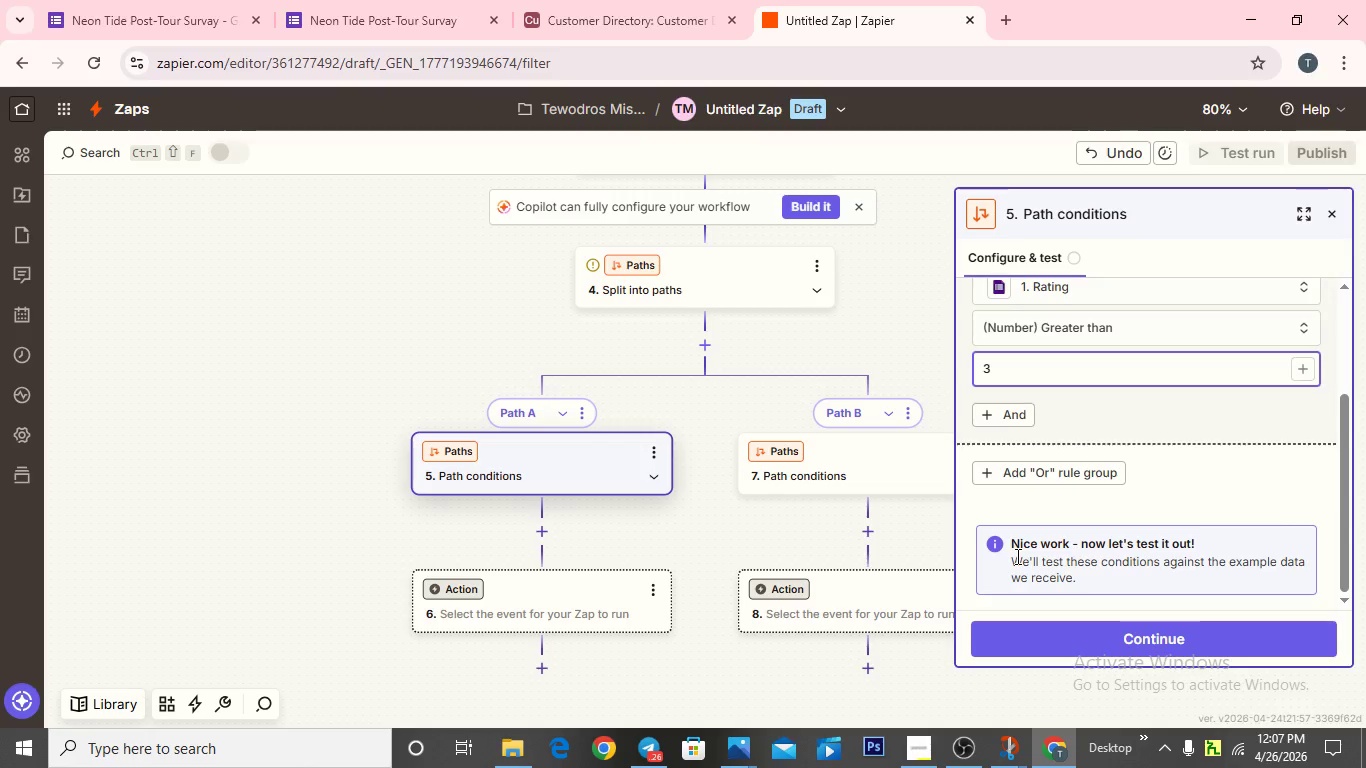 
left_click([1103, 630])
 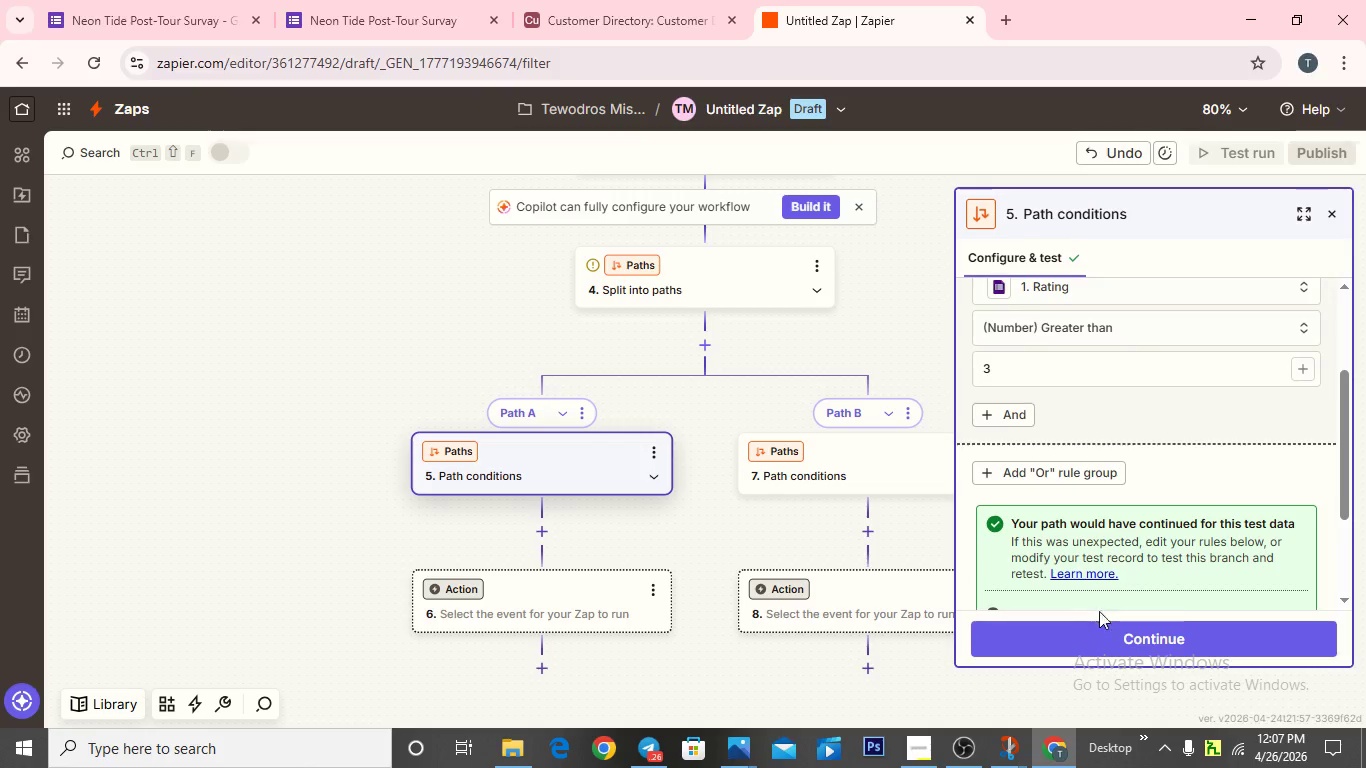 
left_click([1099, 635])
 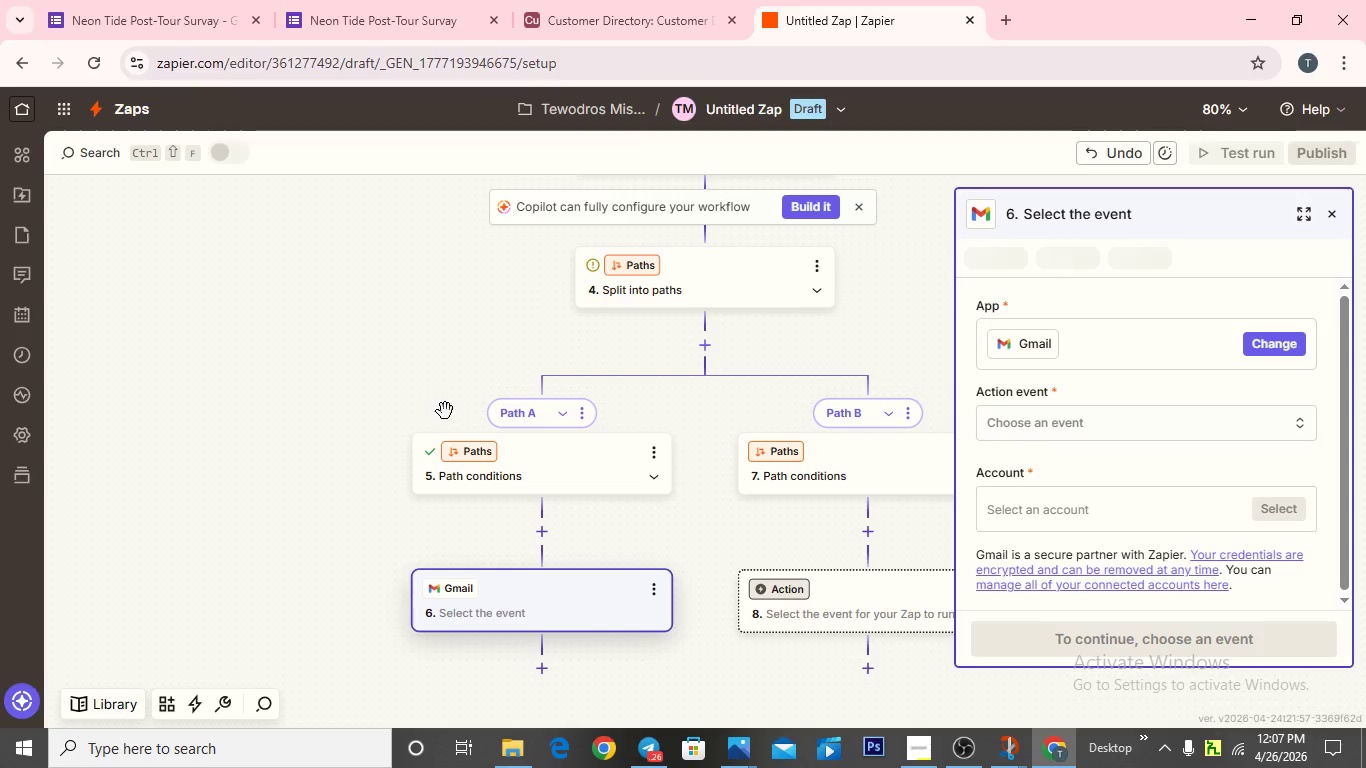 
wait(23.36)
 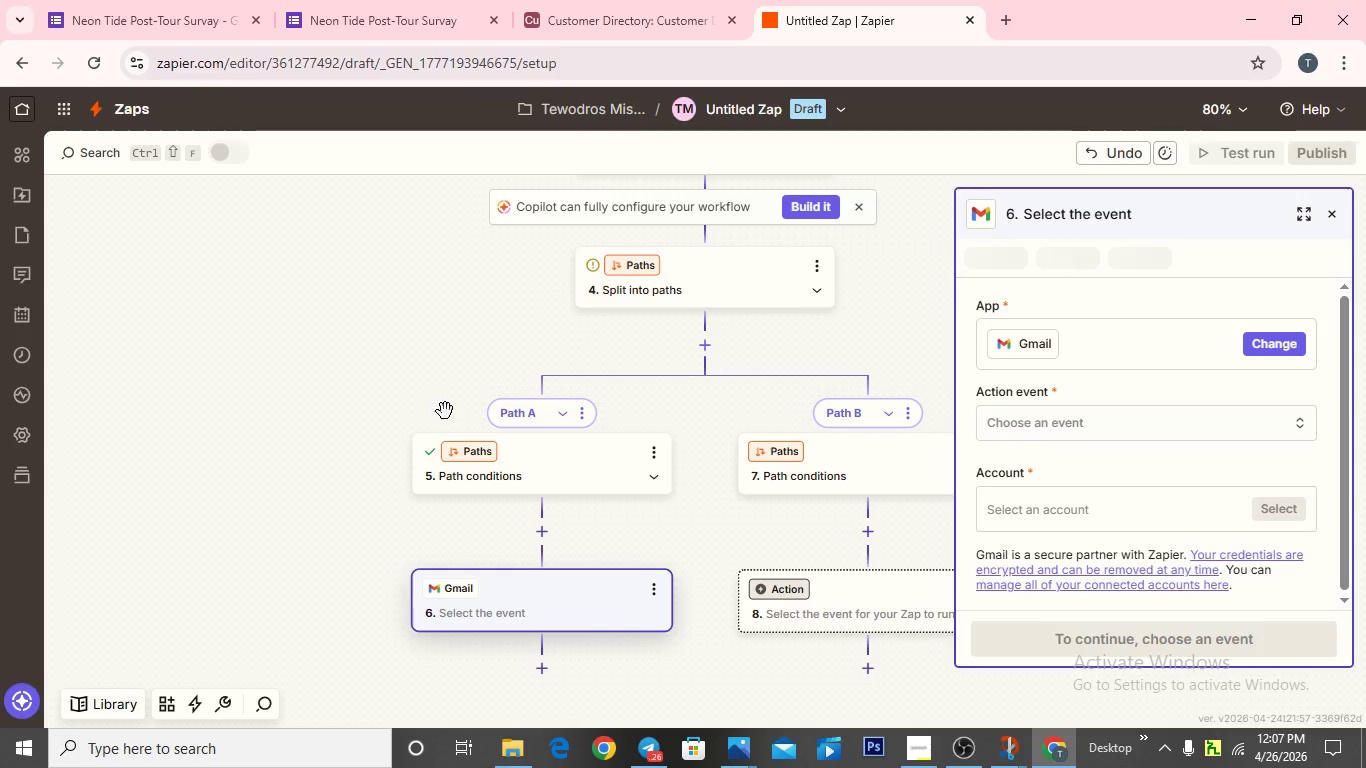 
scroll: coordinate [708, 554], scroll_direction: down, amount: 9.0
 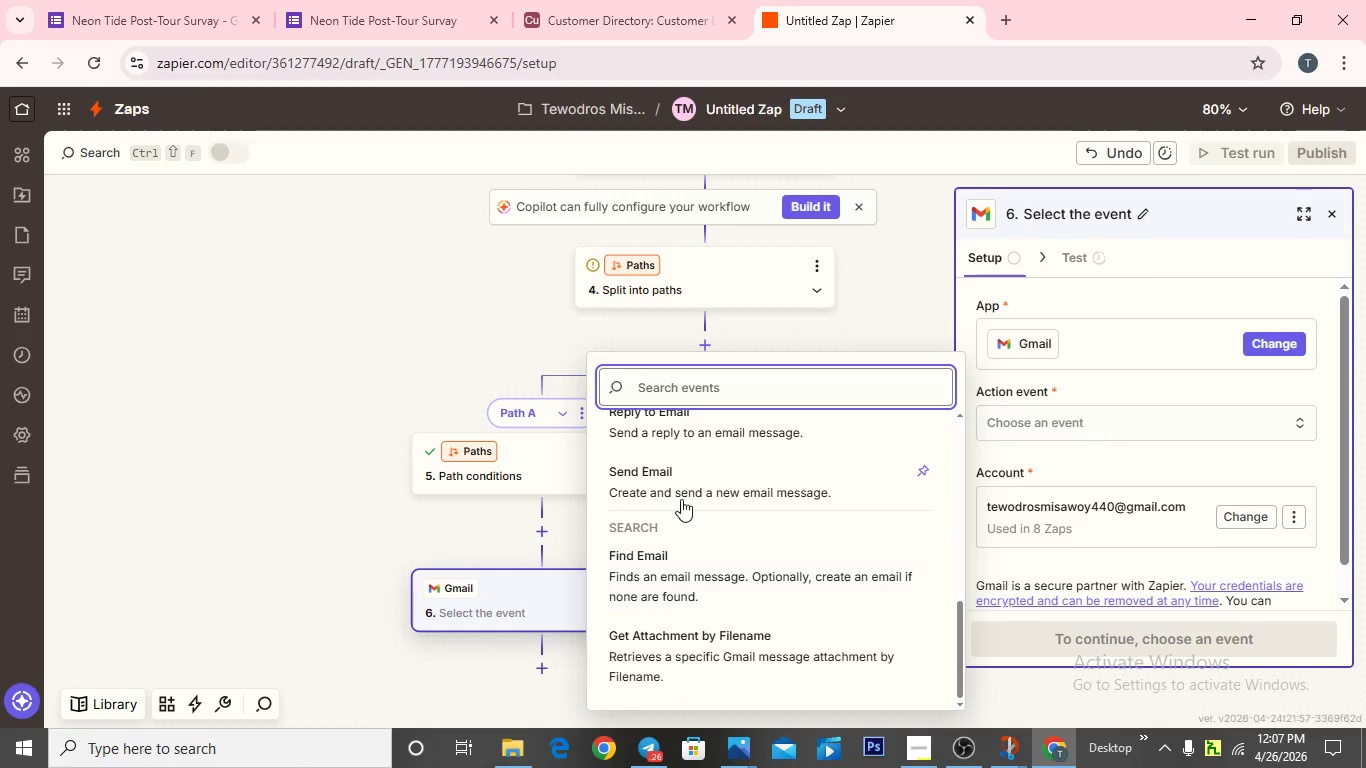 
mouse_move([705, 490])
 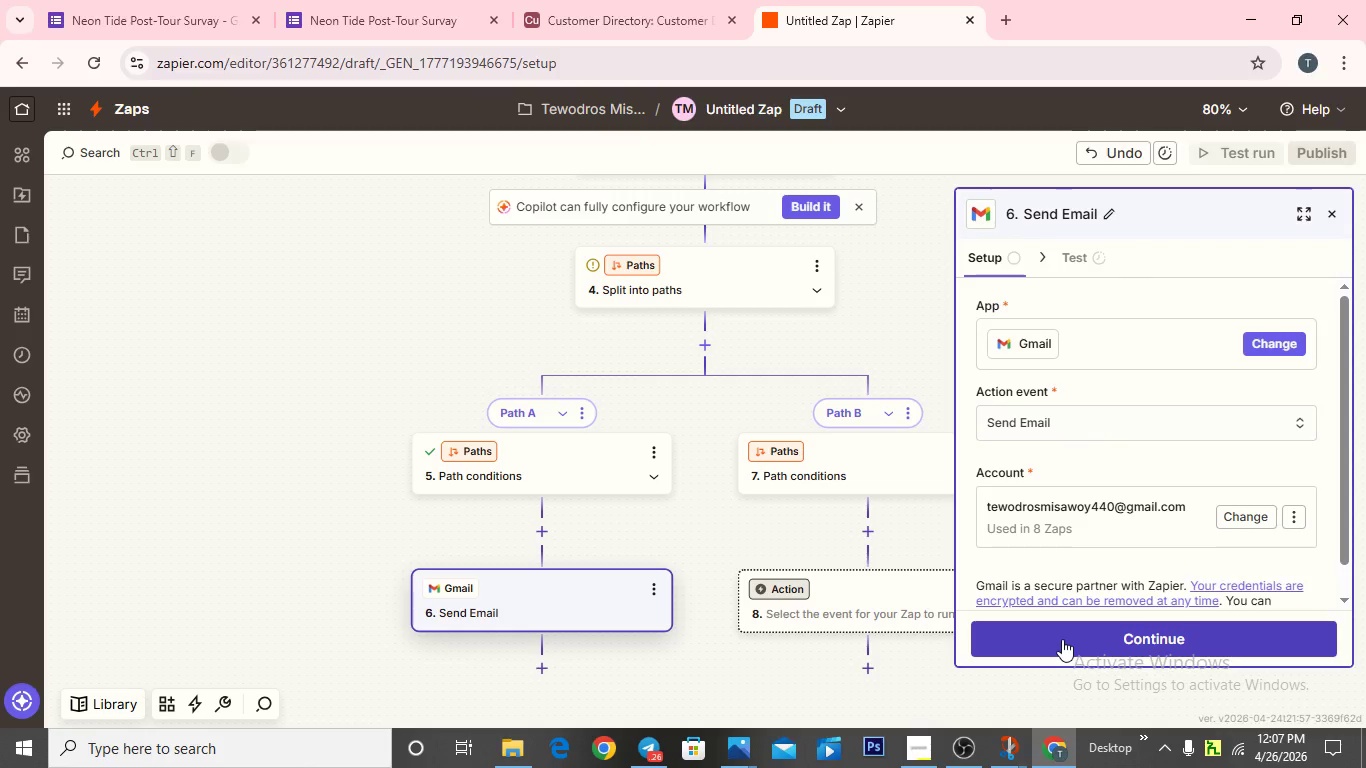 
left_click([1064, 639])
 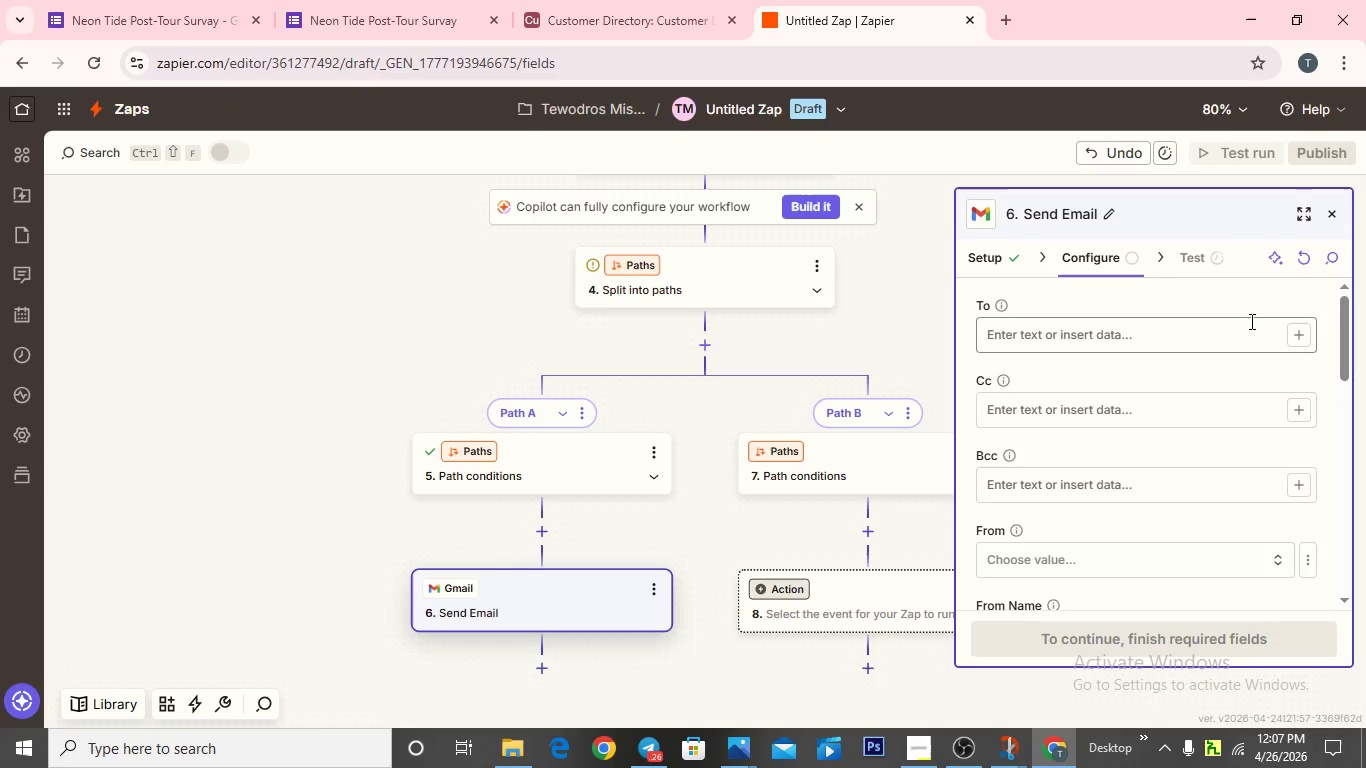 
left_click([1303, 338])
 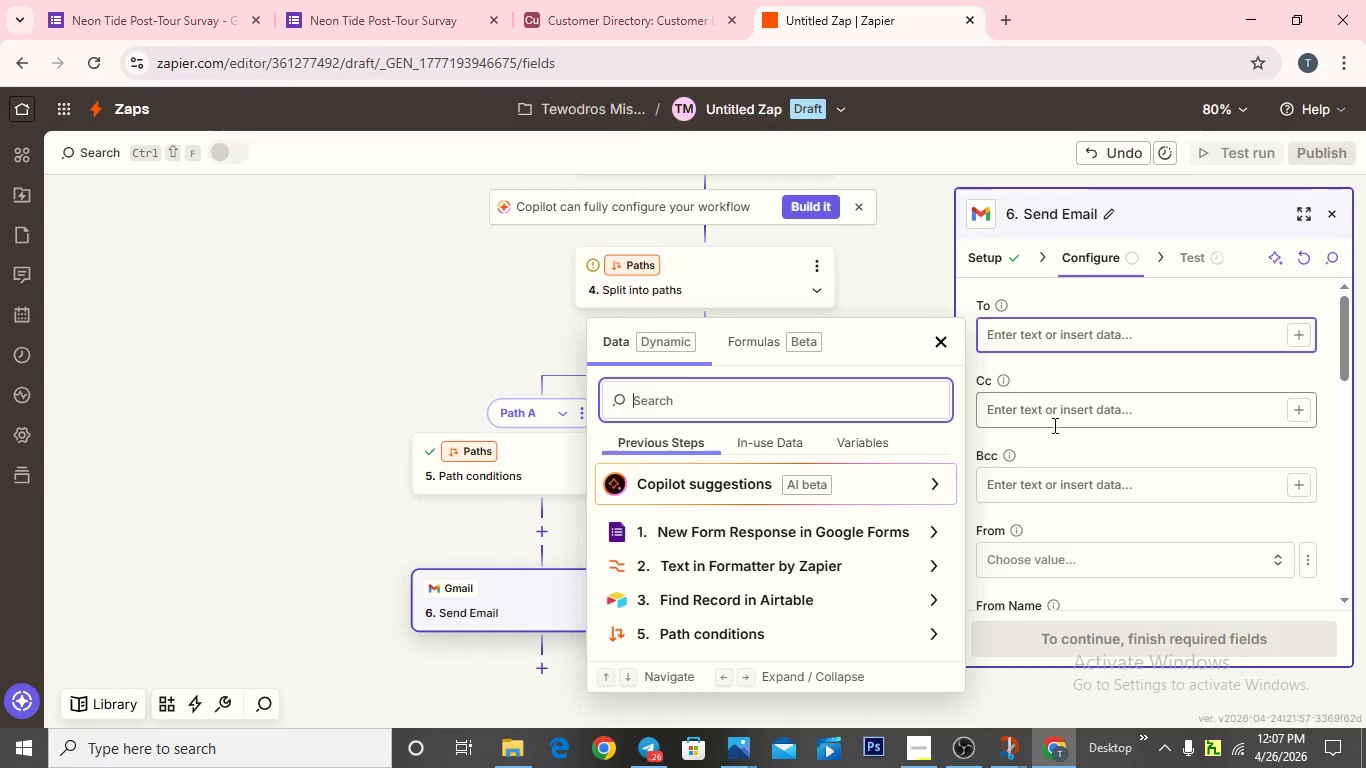 
mouse_move([839, 532])
 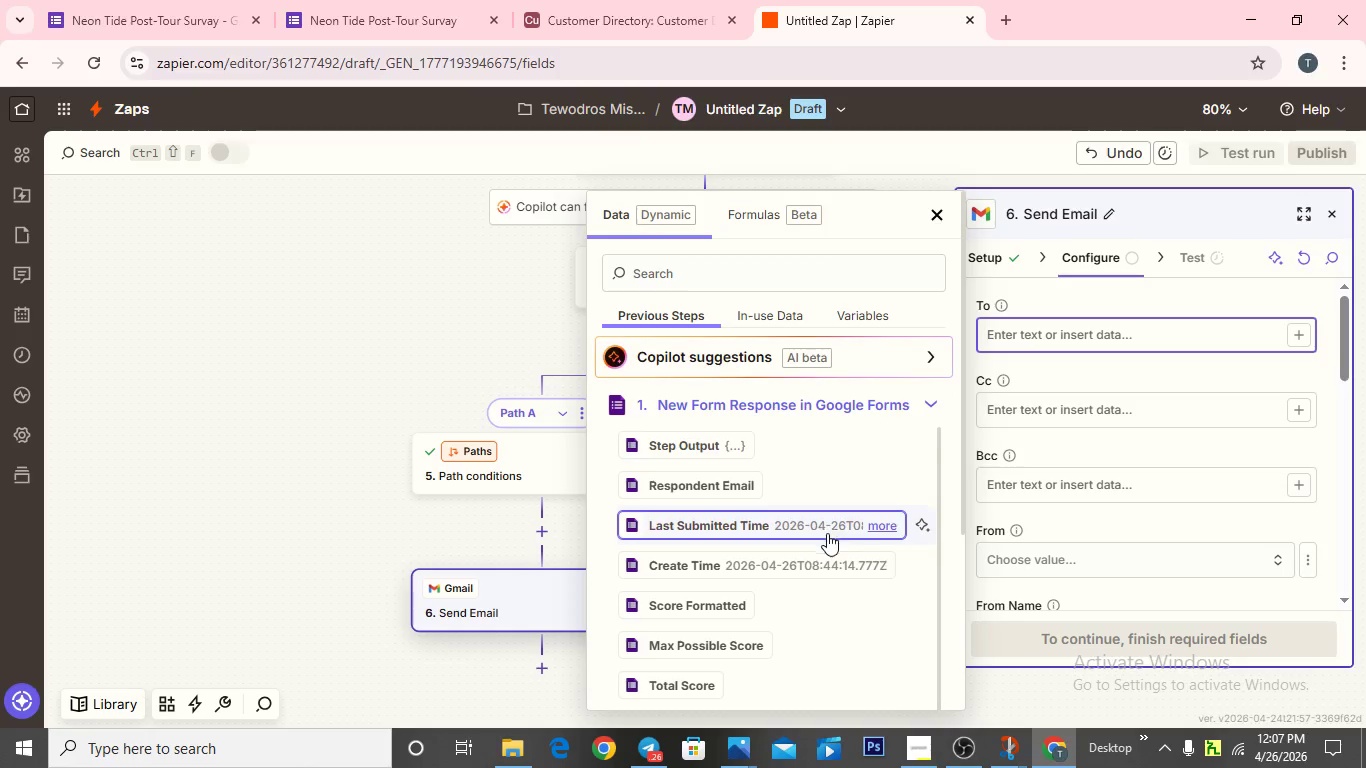 
scroll: coordinate [787, 617], scroll_direction: down, amount: 13.0
 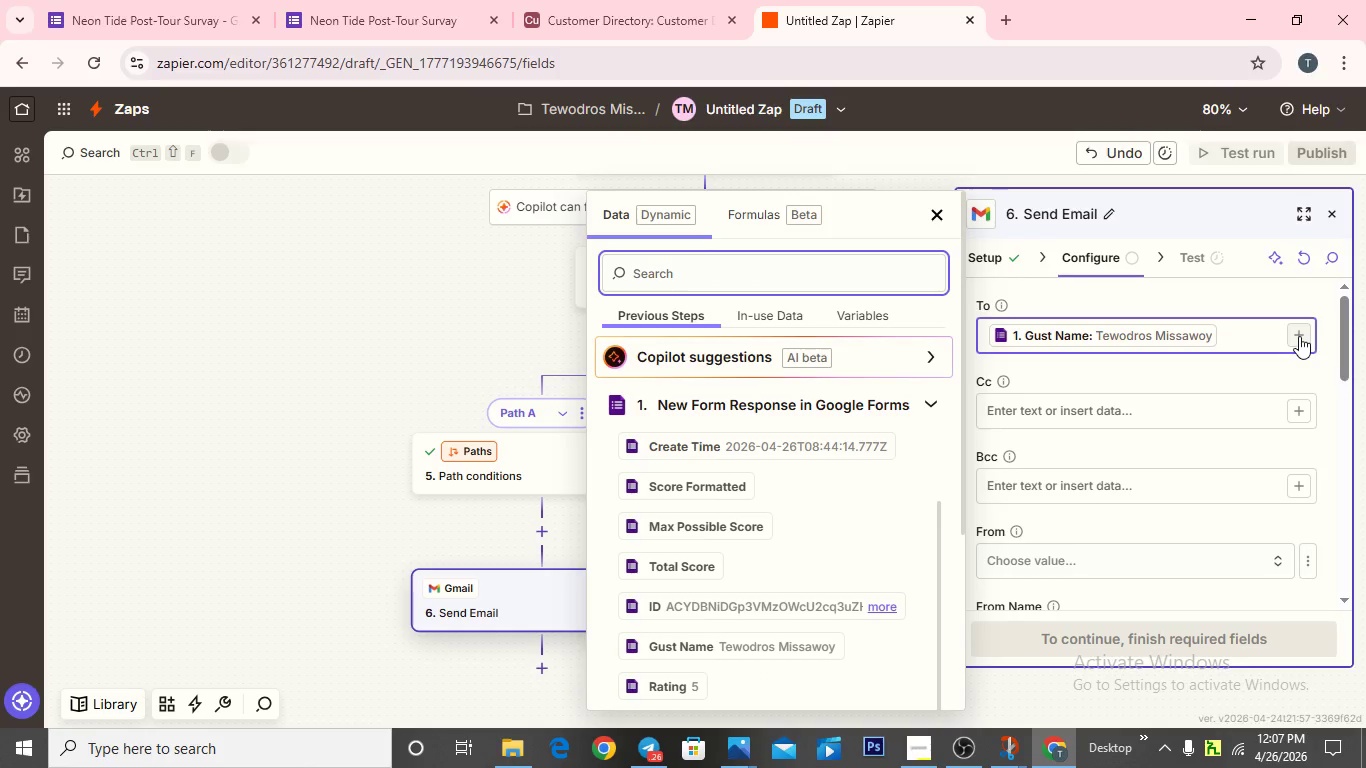 
wait(6.8)
 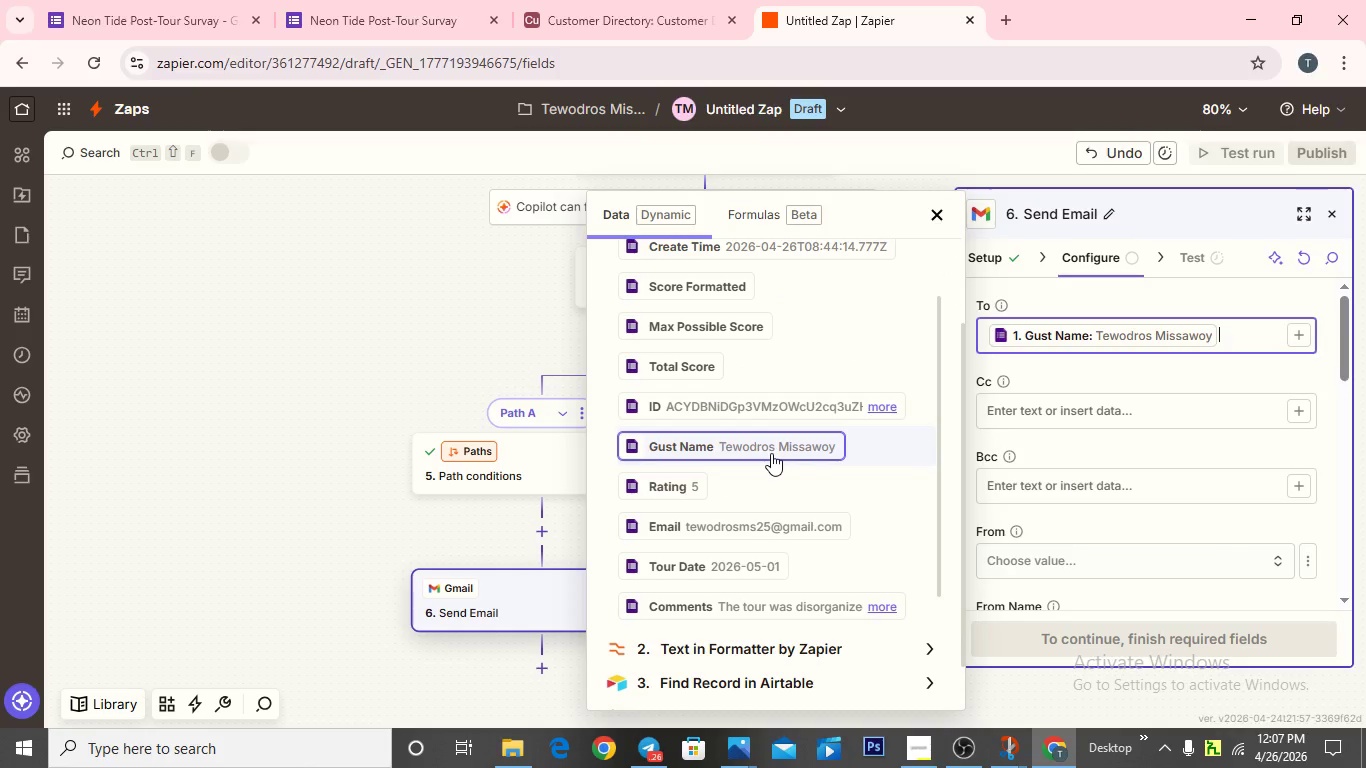 
key(Backspace)
 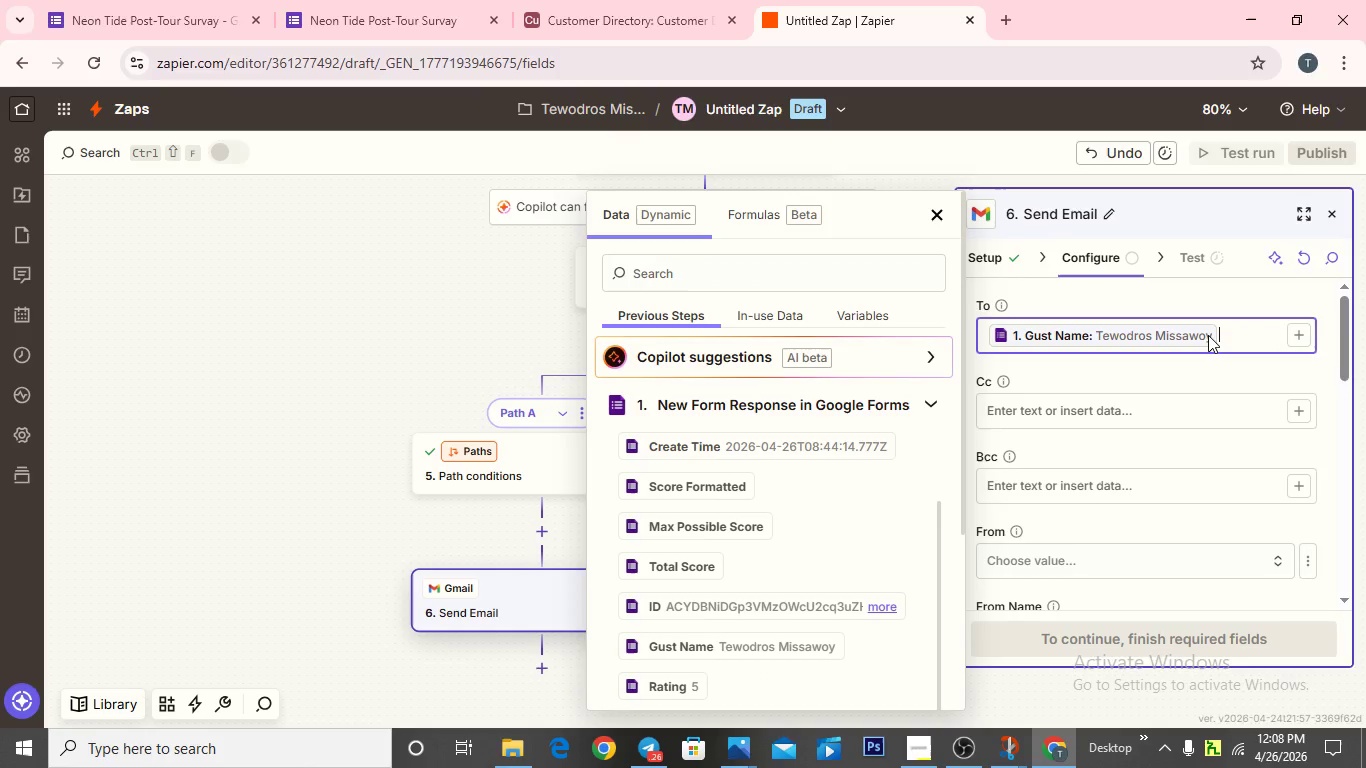 
key(Backspace)
 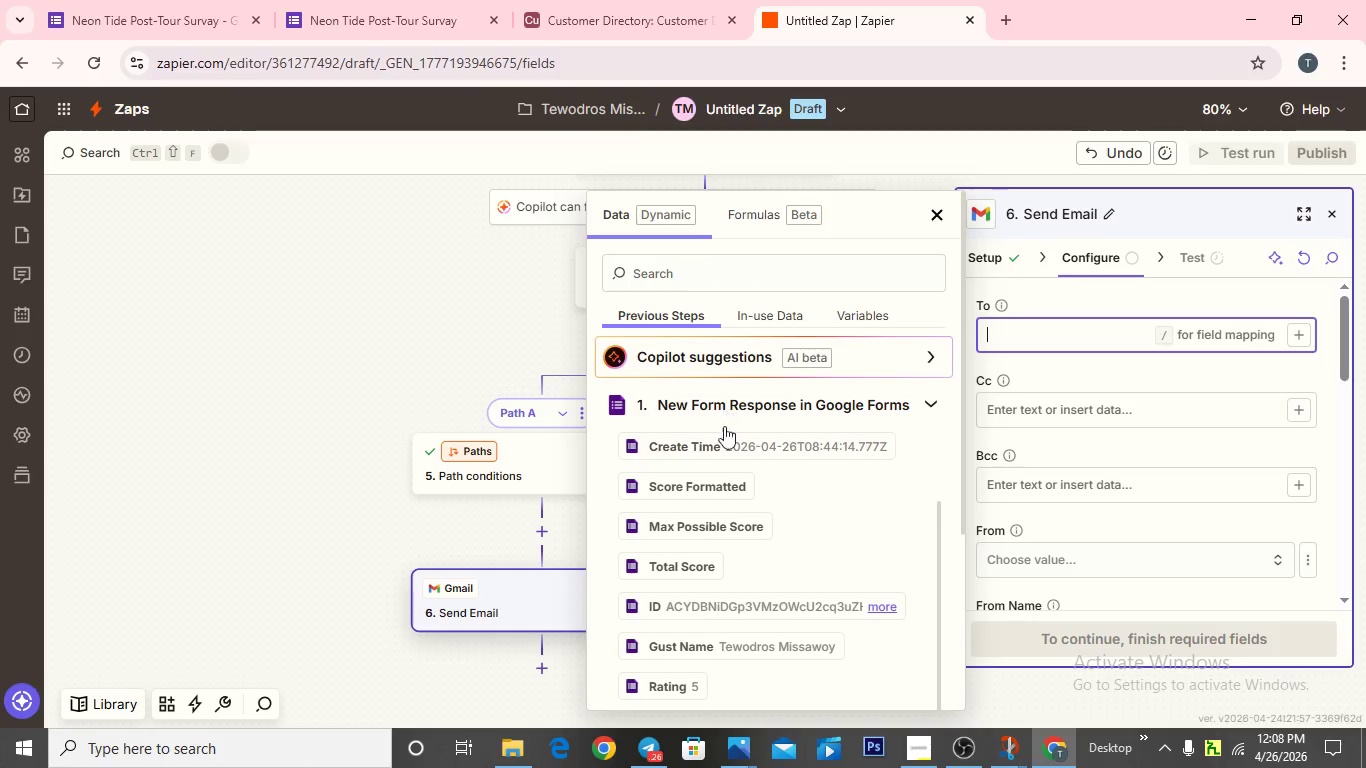 
scroll: coordinate [729, 564], scroll_direction: down, amount: 6.0
 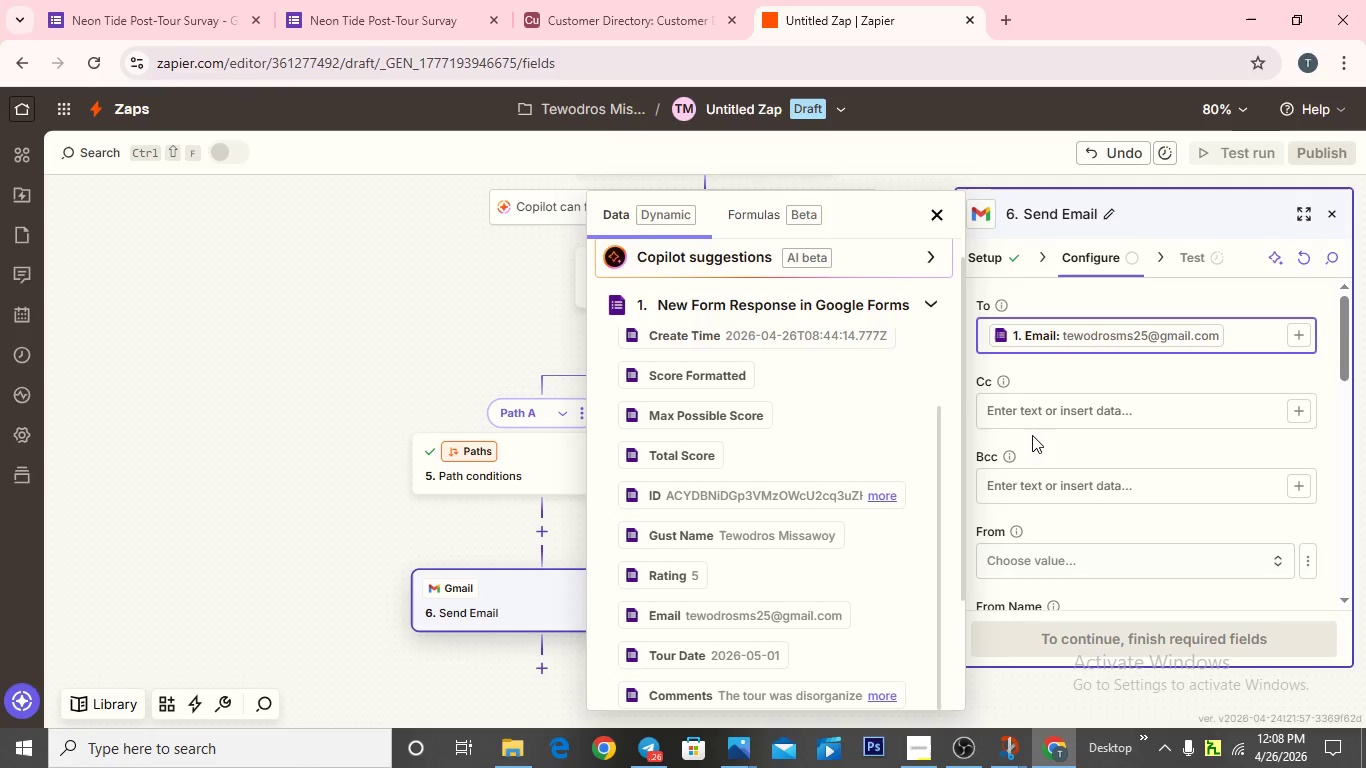 
wait(5.0)
 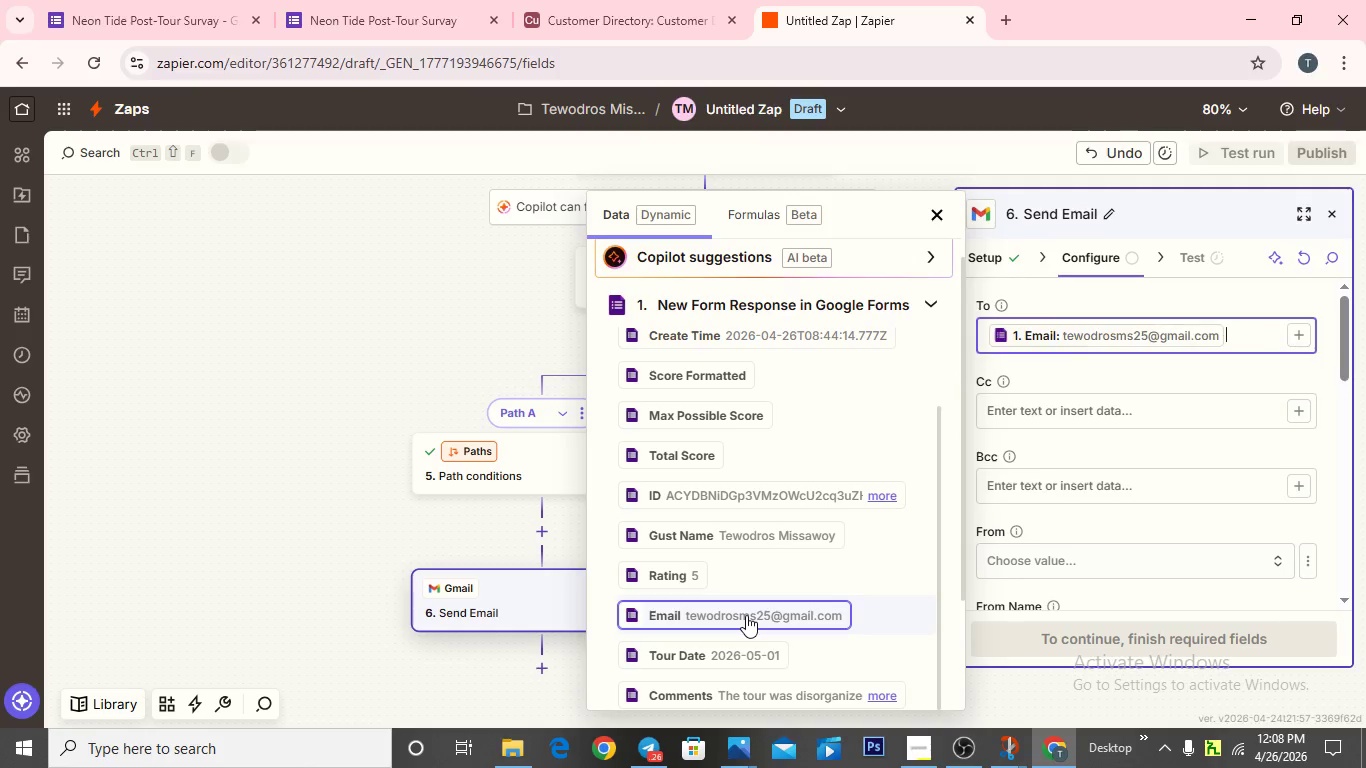 
scroll: coordinate [1098, 497], scroll_direction: down, amount: 4.0
 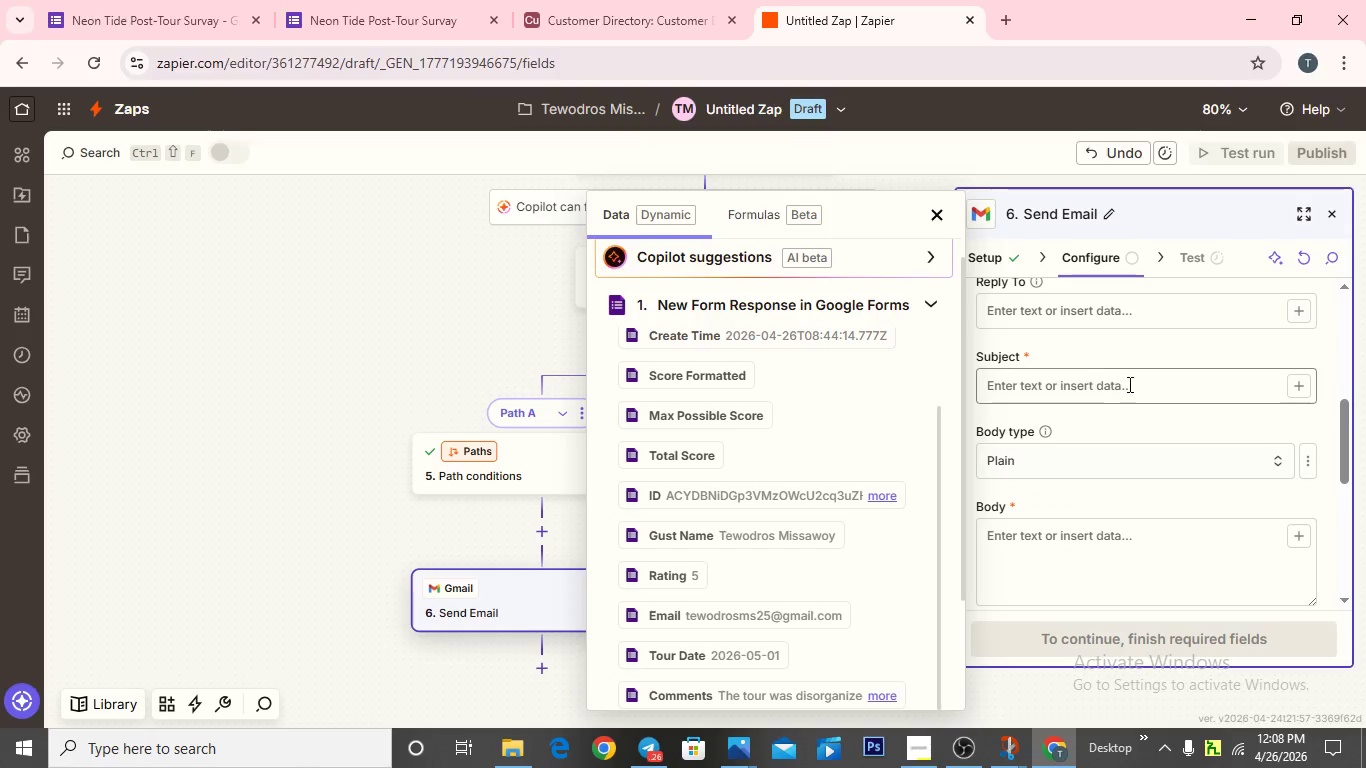 
left_click([1136, 381])
 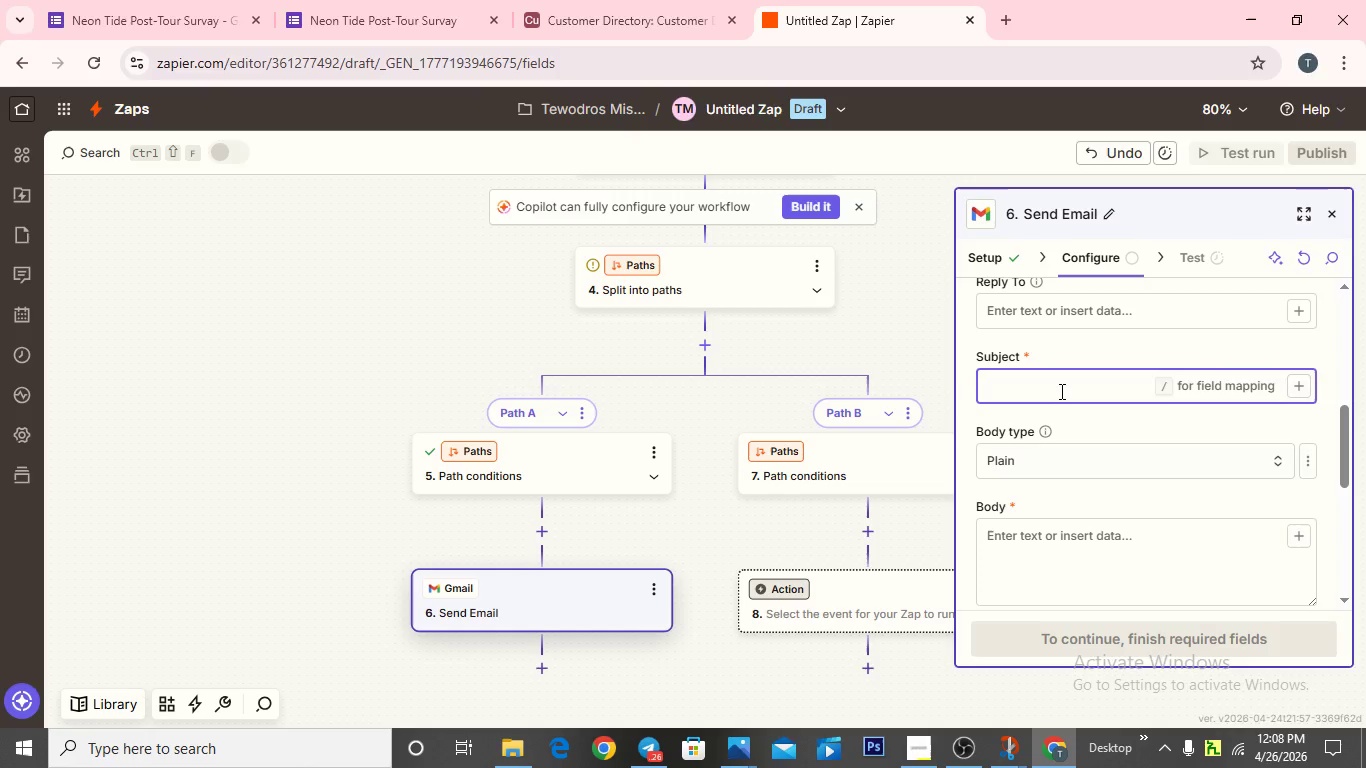 
wait(12.98)
 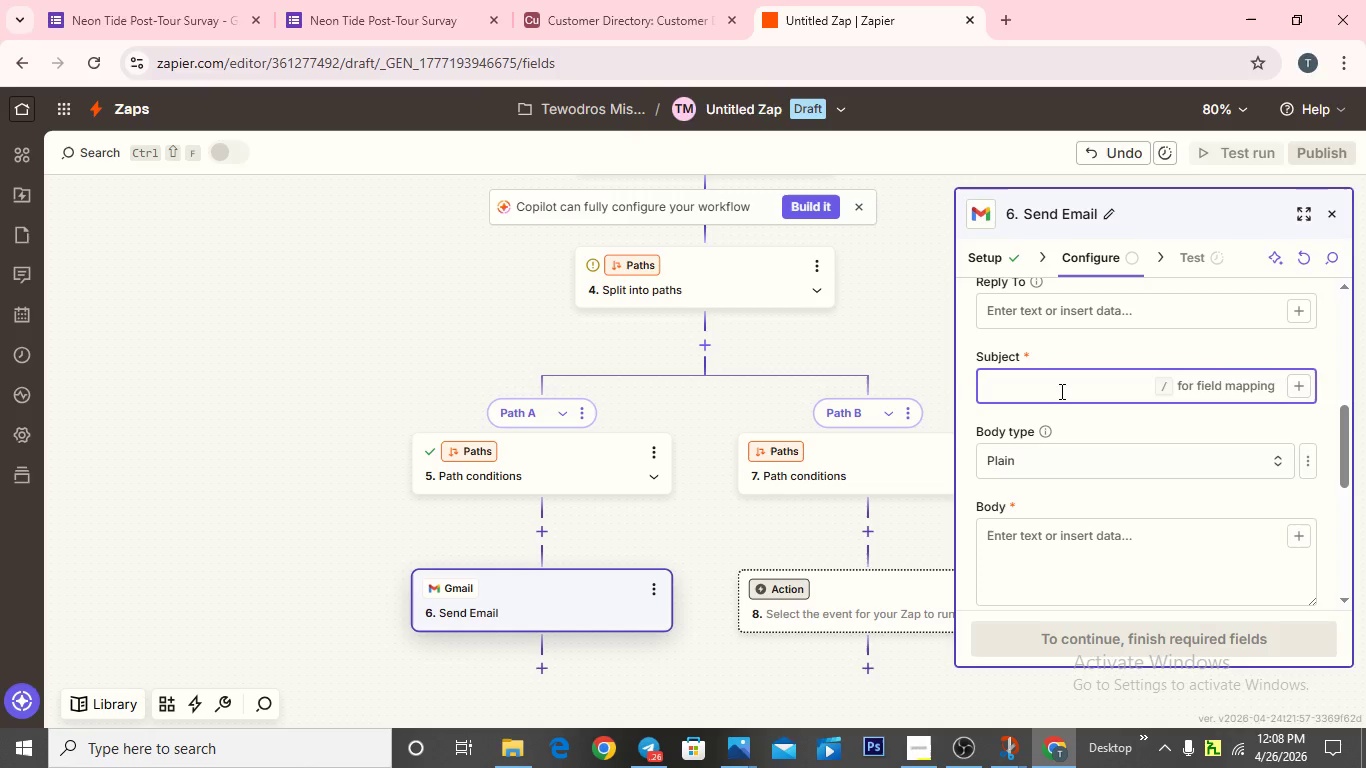 
type(Thanks for your ne)
 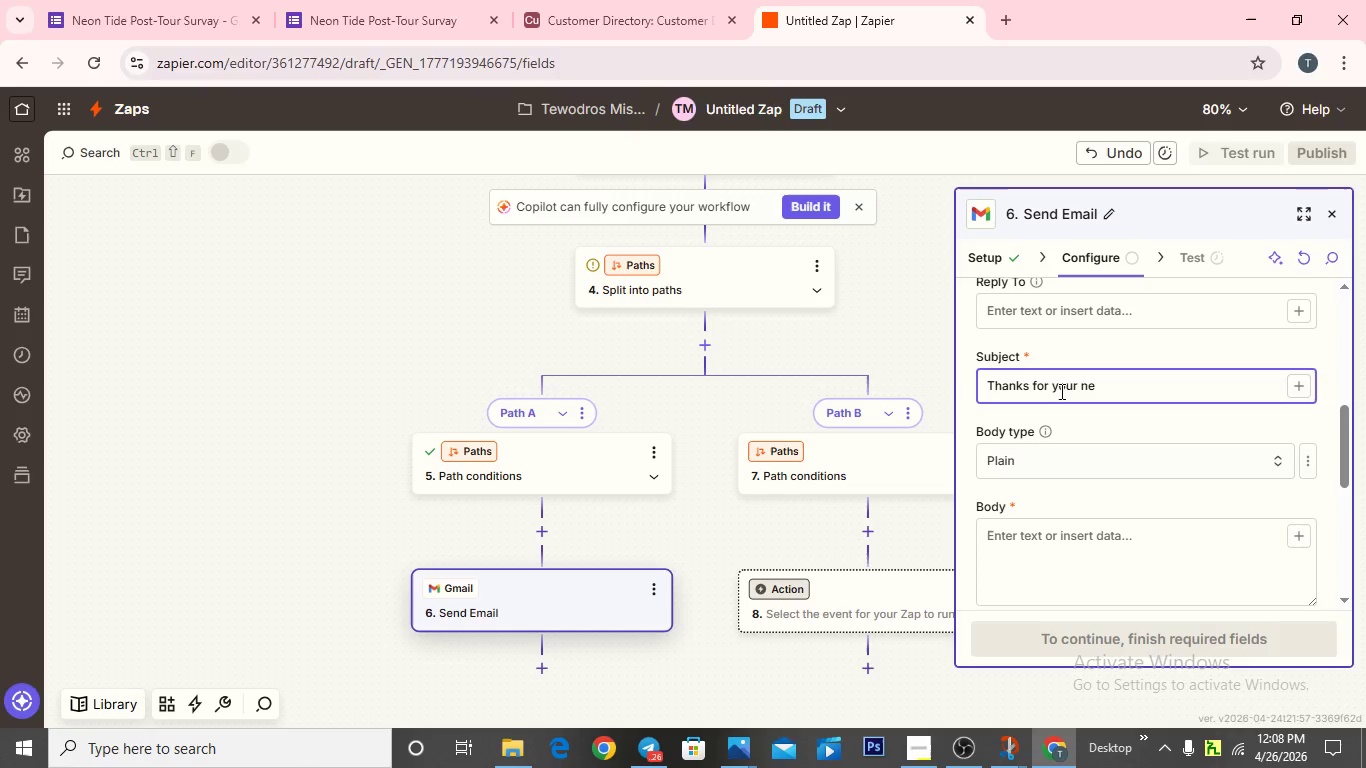 
key(Backspace)
key(Backspace)
type(Neon Tide E)
key(Backspace)
type(experiance!)
 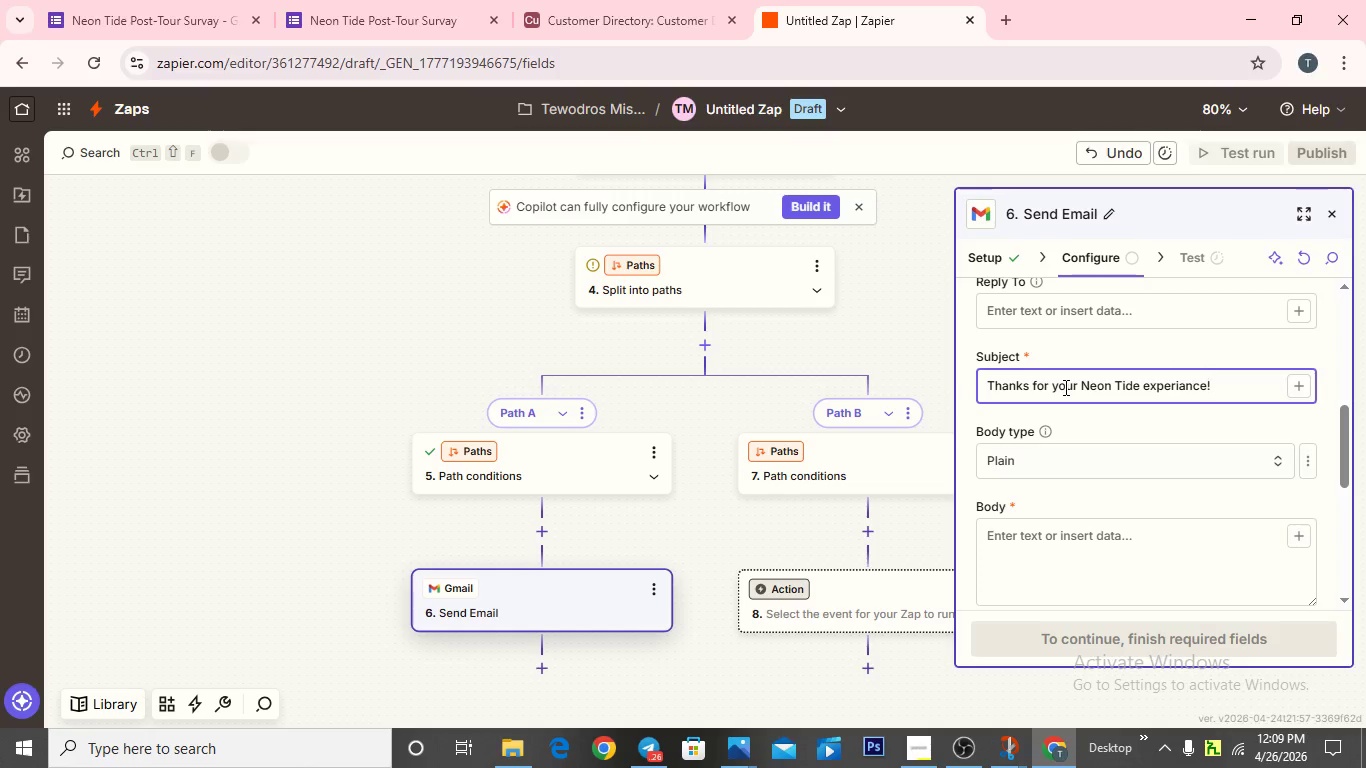 
wait(8.41)
 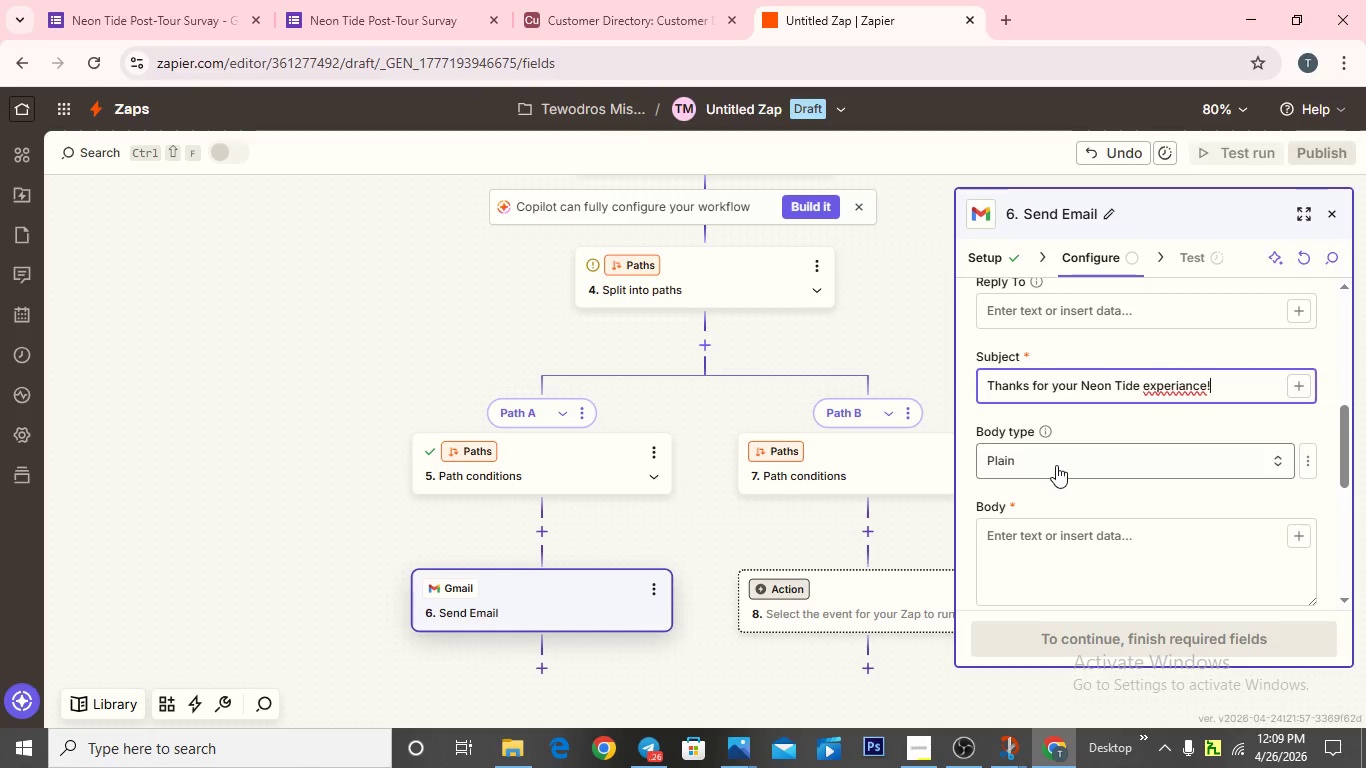 
left_click([1060, 549])
 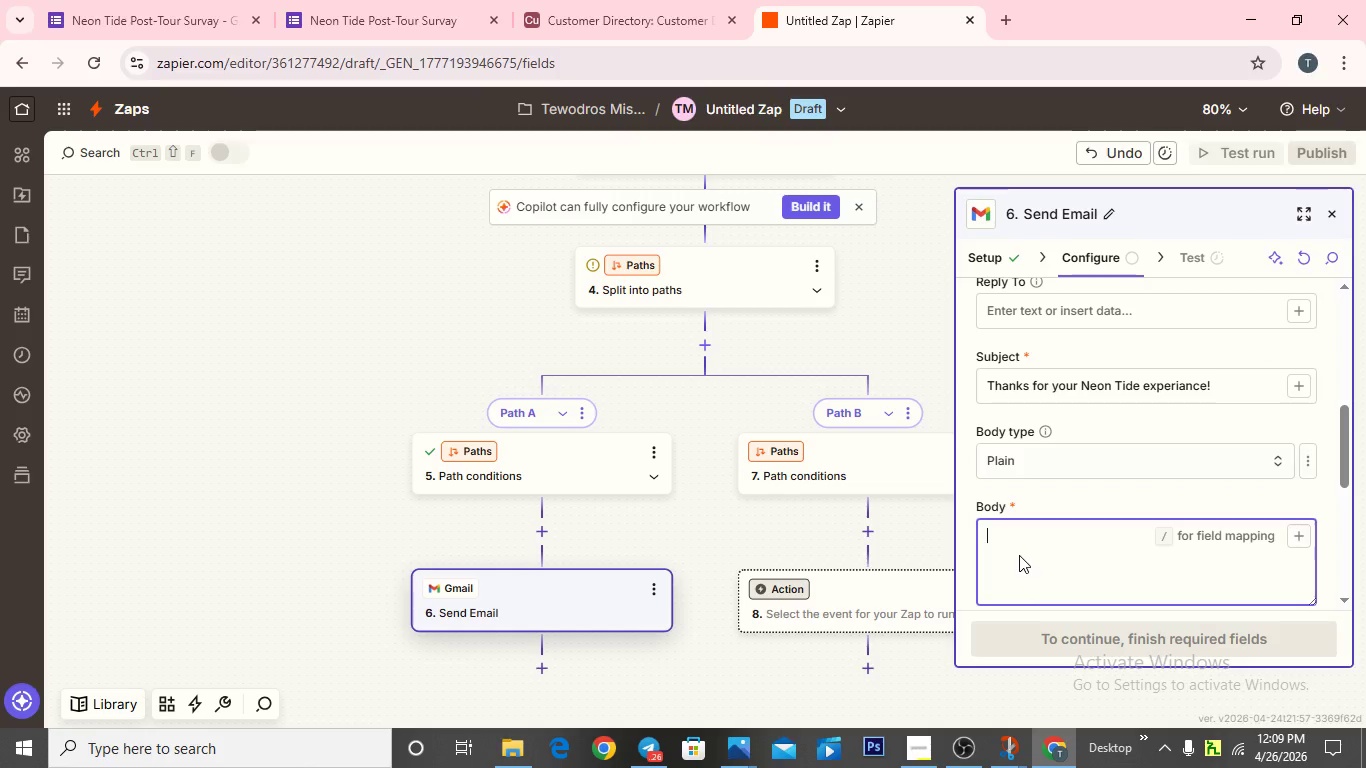 
type(HI)
key(Backspace)
type(i)
 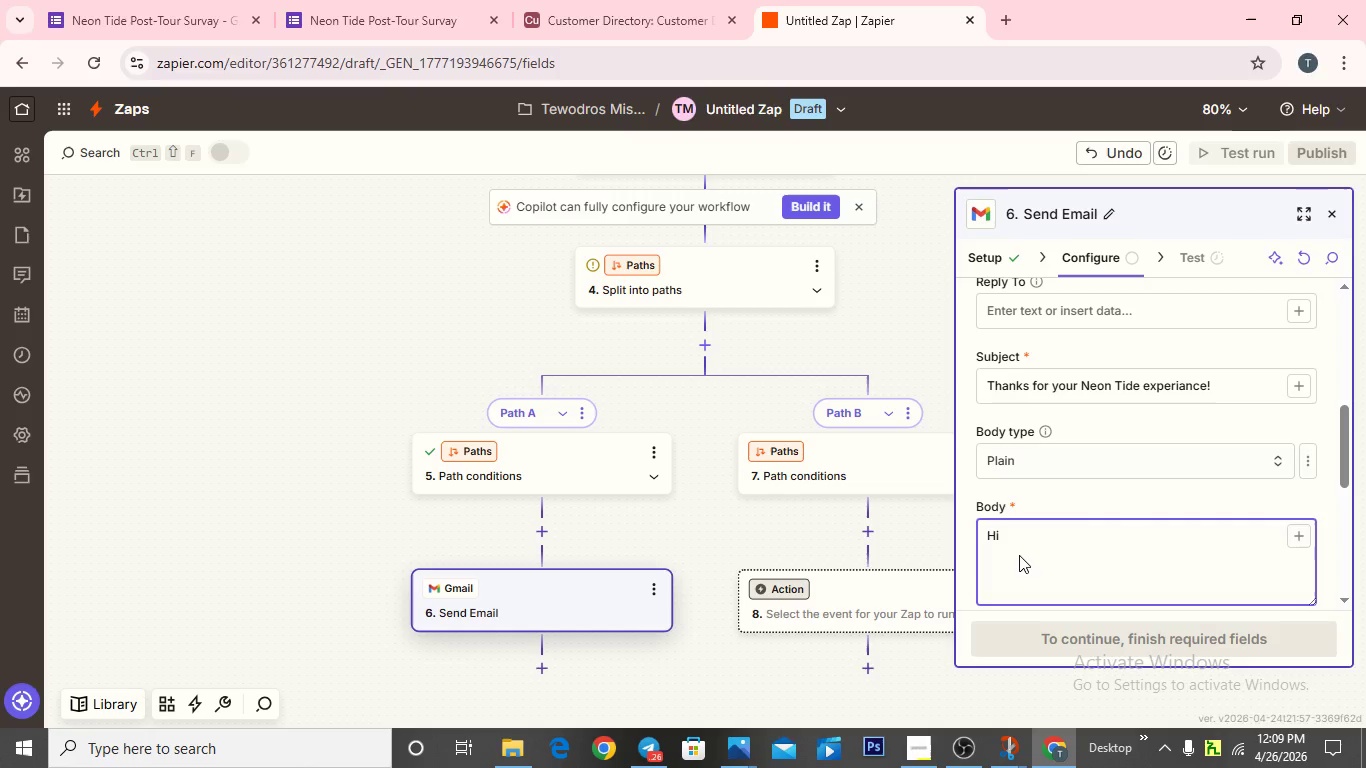 
wait(10.8)
 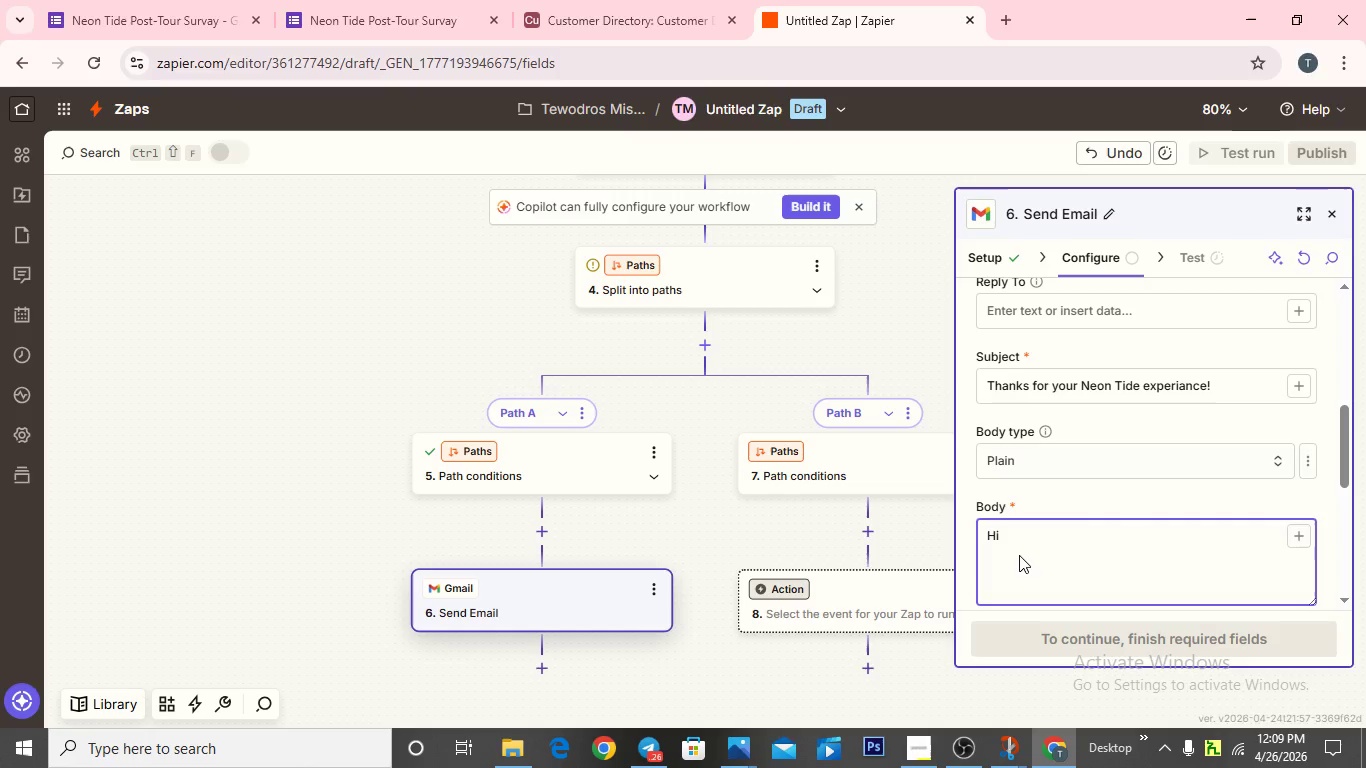 
key(Space)
 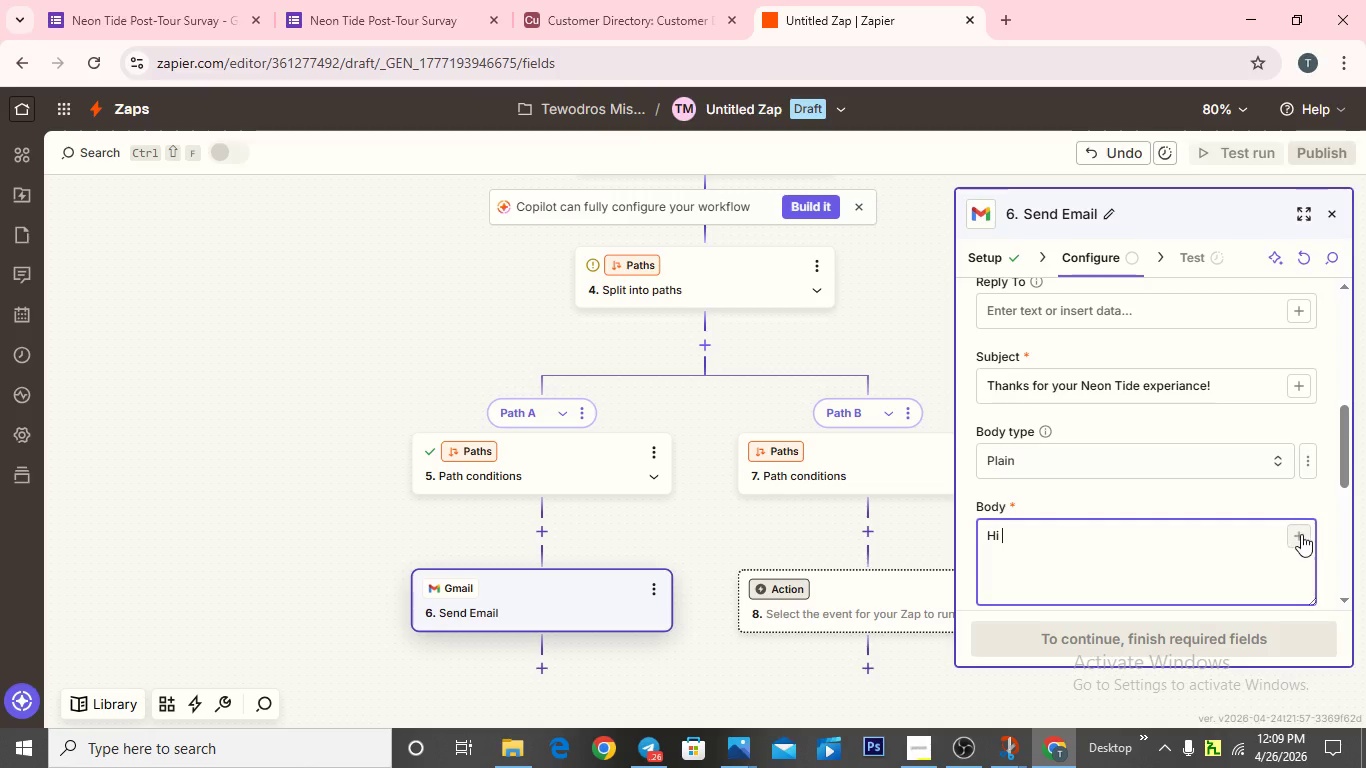 
left_click([1306, 538])
 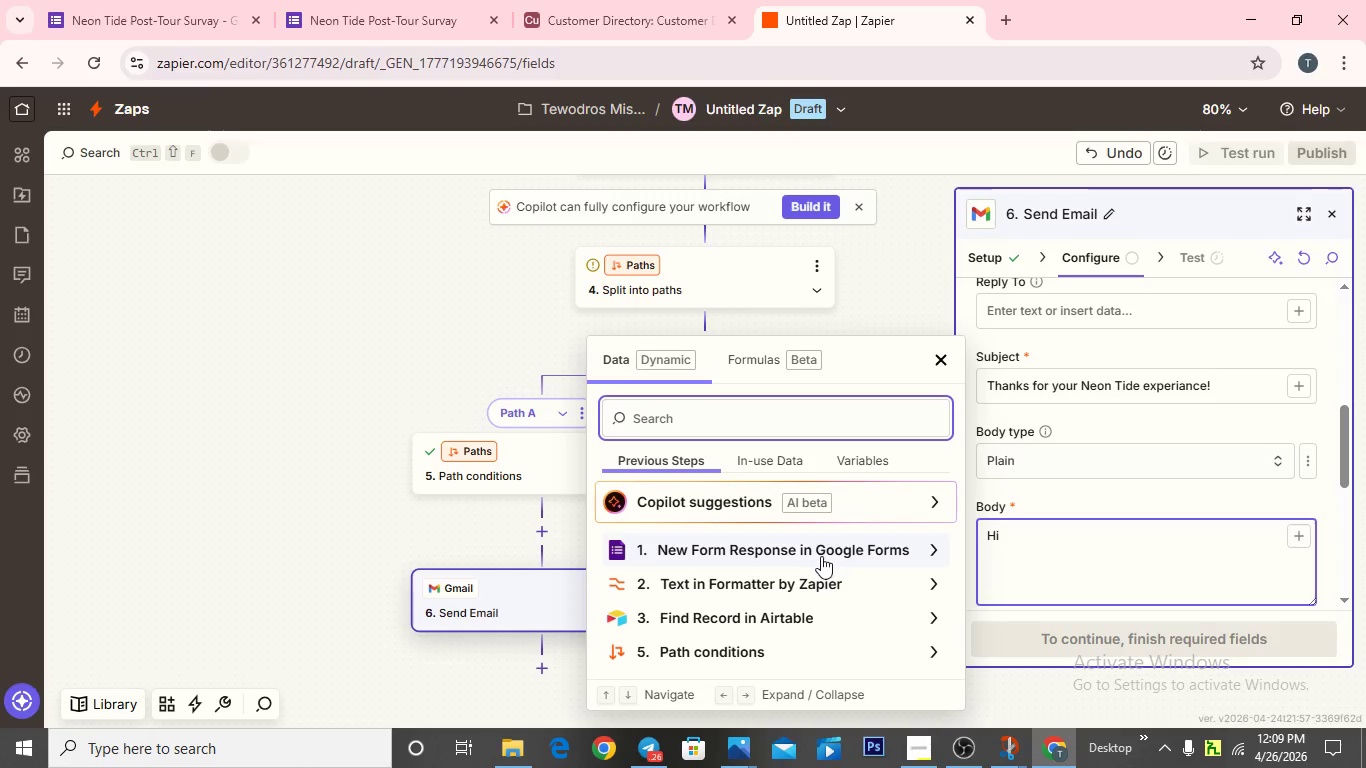 
left_click([821, 556])
 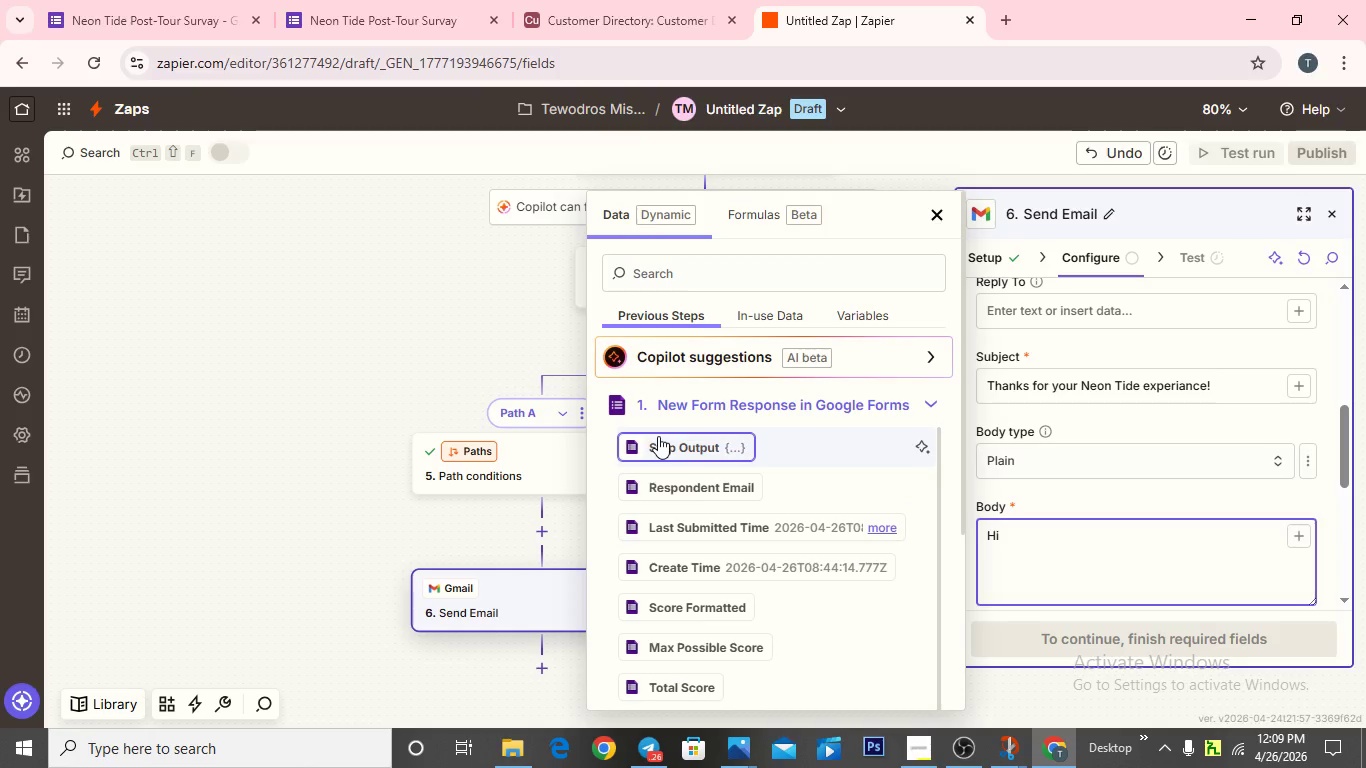 
scroll: coordinate [715, 556], scroll_direction: down, amount: 5.0
 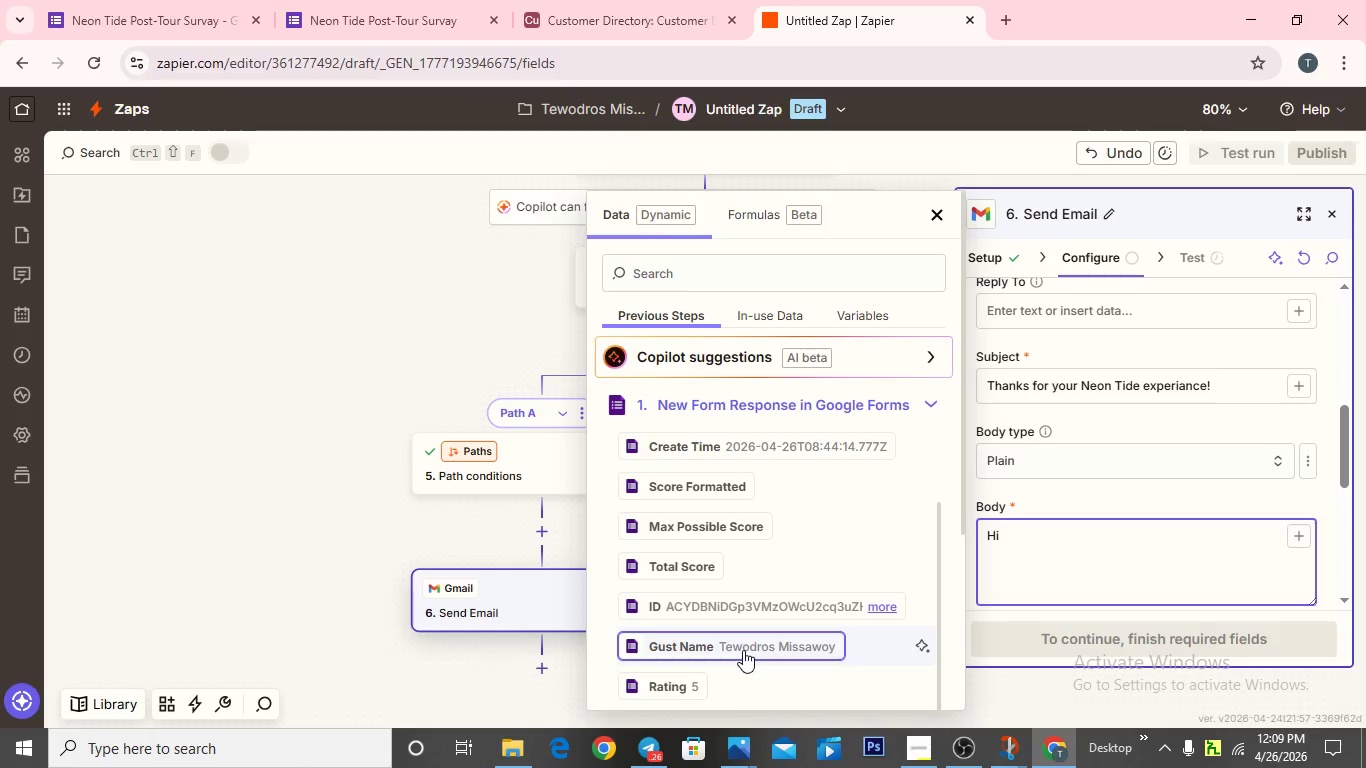 
left_click([743, 651])
 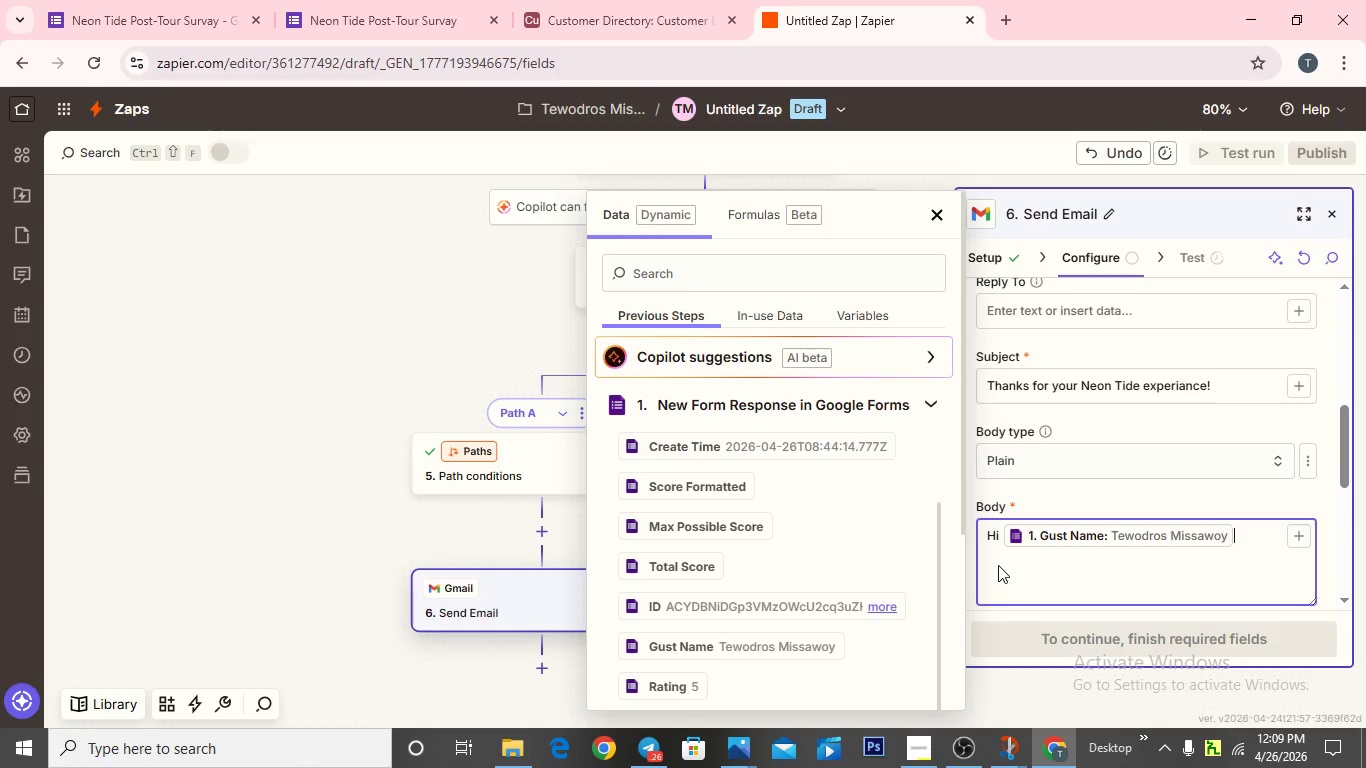 
key(Comma)
 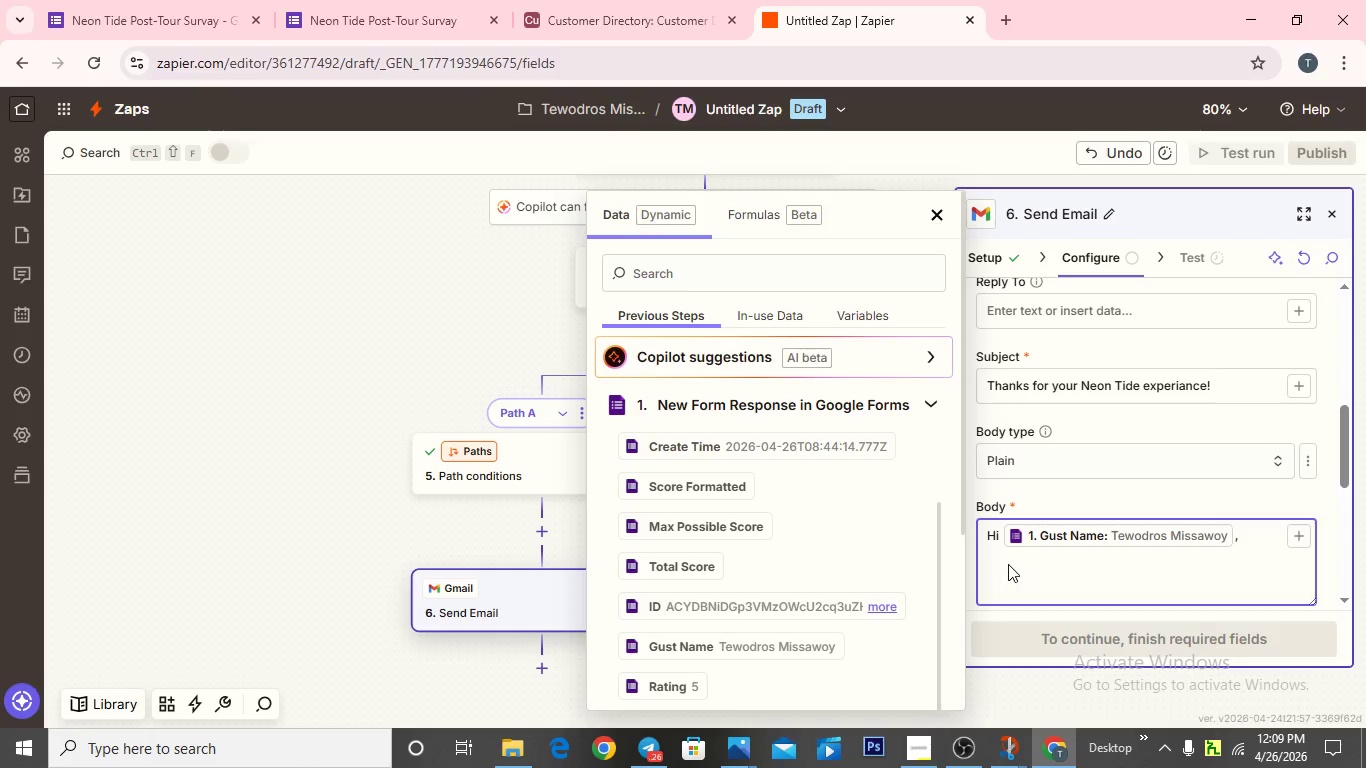 
key(Enter)
 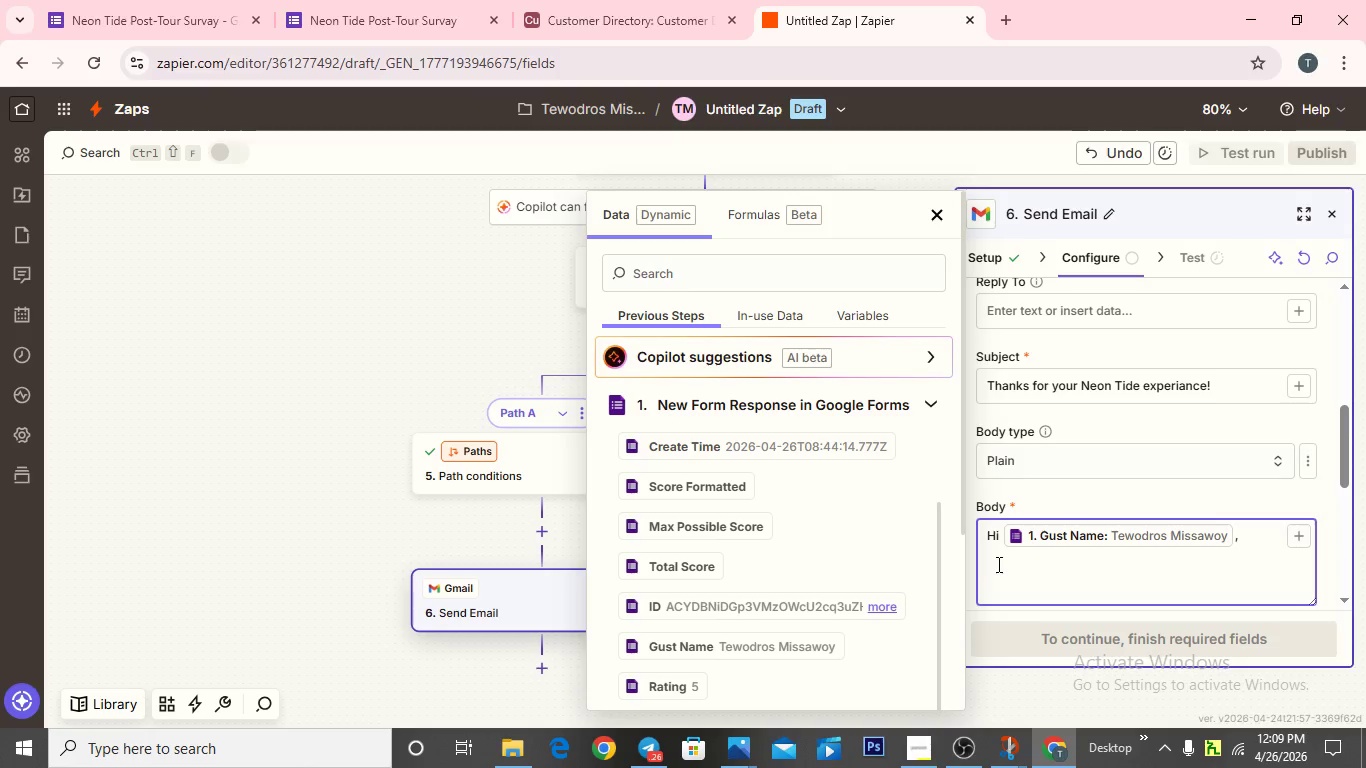 
type(t)
key(Backspace)
type(Thanks )
 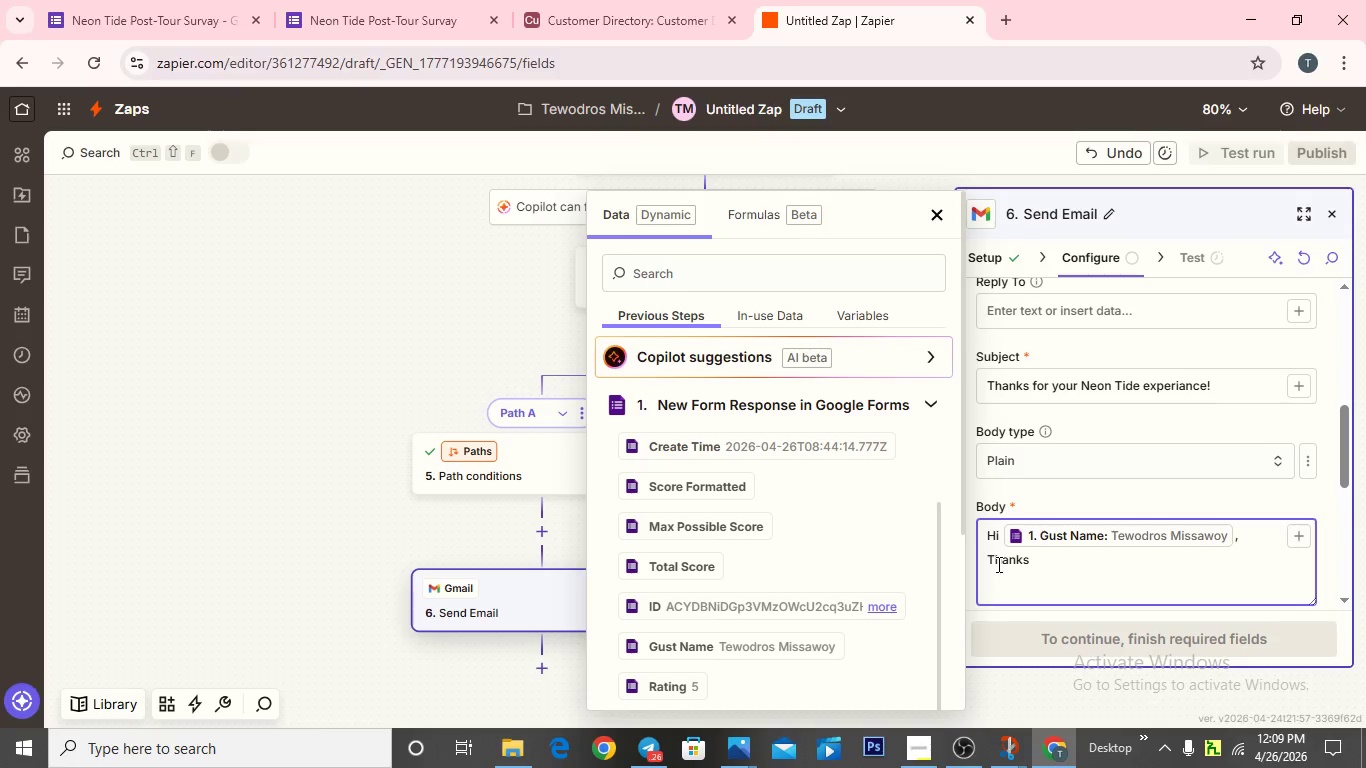 
key(Backspace)
key(Backspace)
type( you for joining Neon Tide Nighn)
key(Backspace)
key(Backspace)
key(Backspace)
type(ghy)
 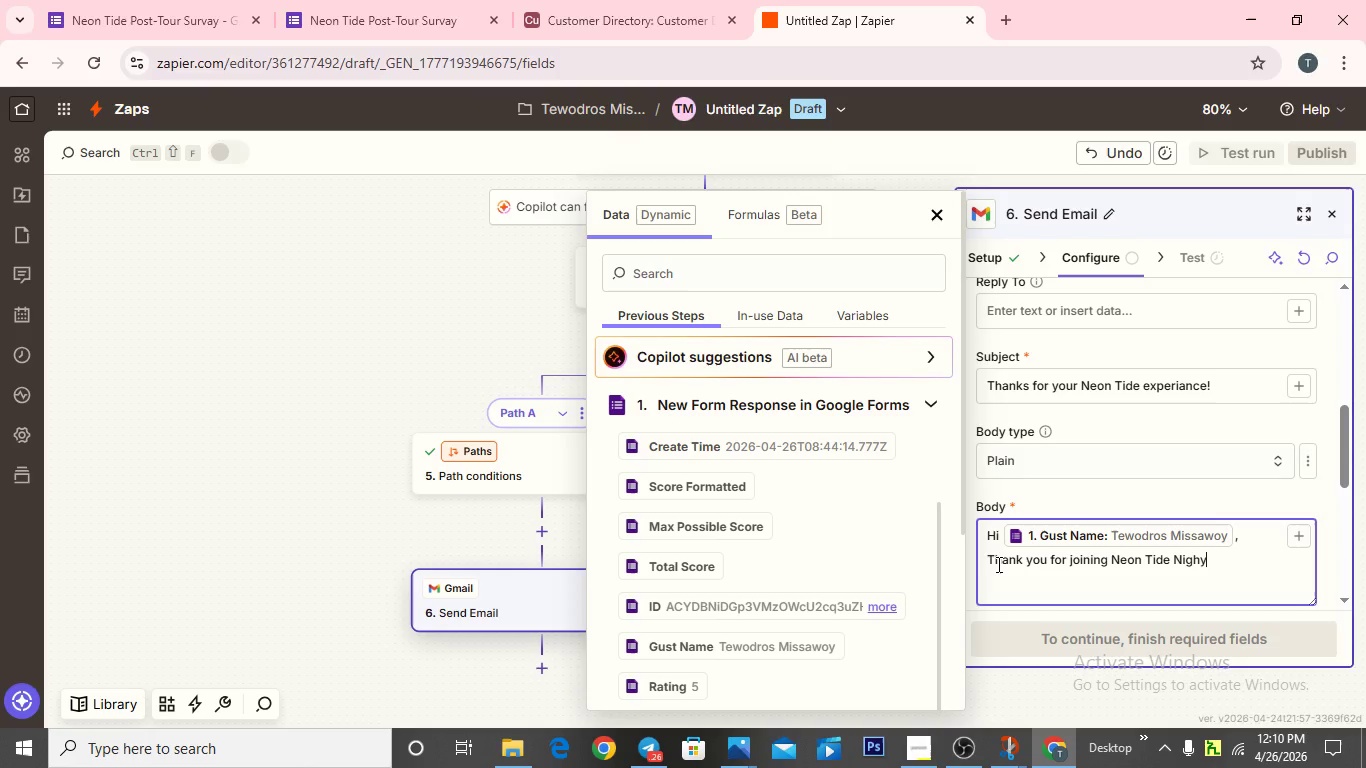 
key(Space)
 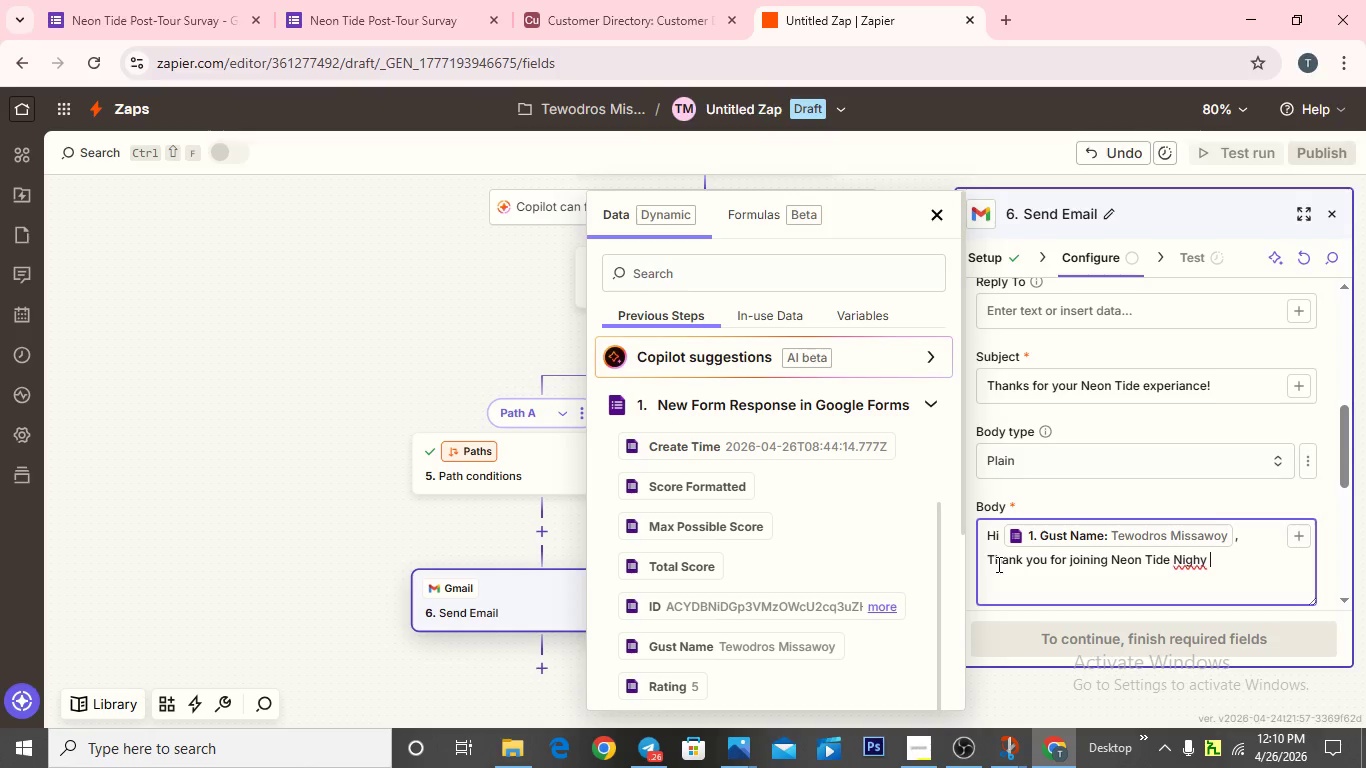 
key(Backspace)
key(Backspace)
type(t Kayaks!)
 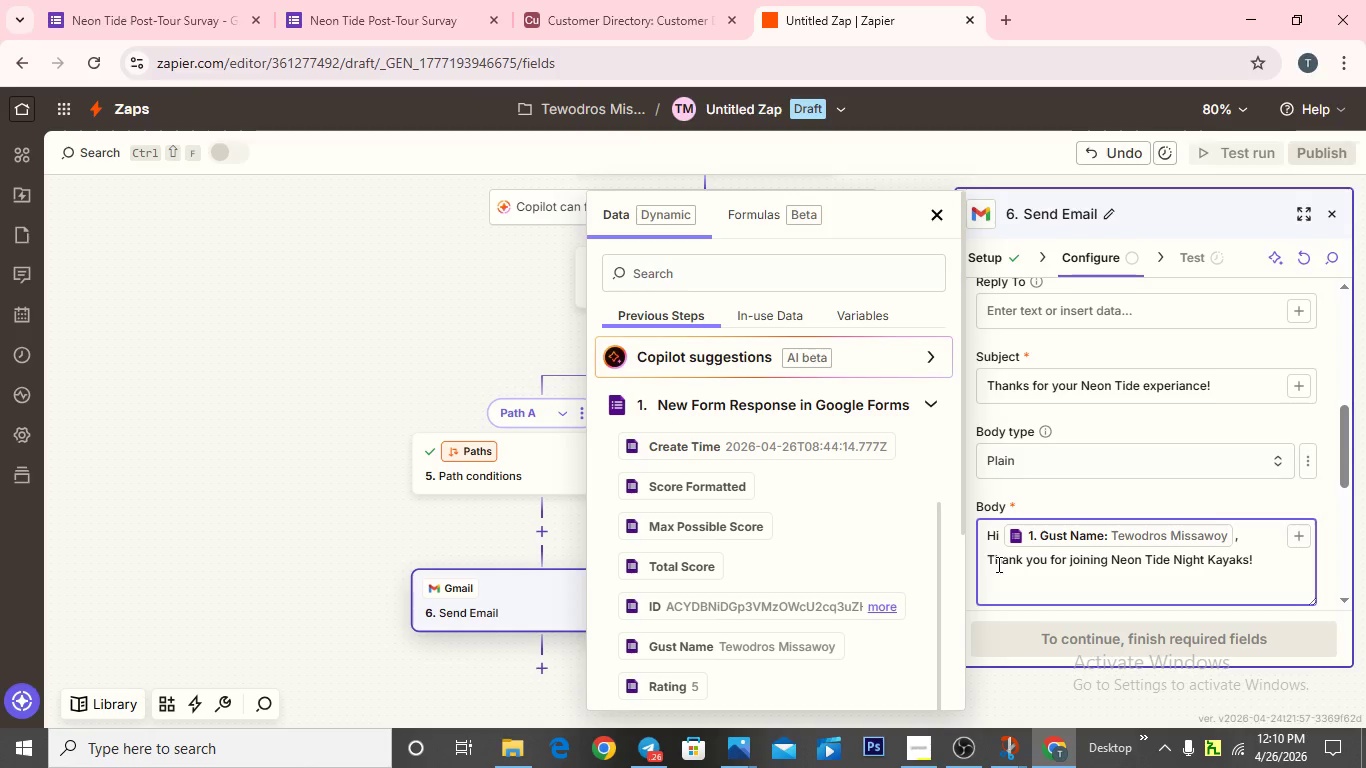 
key(Enter)
 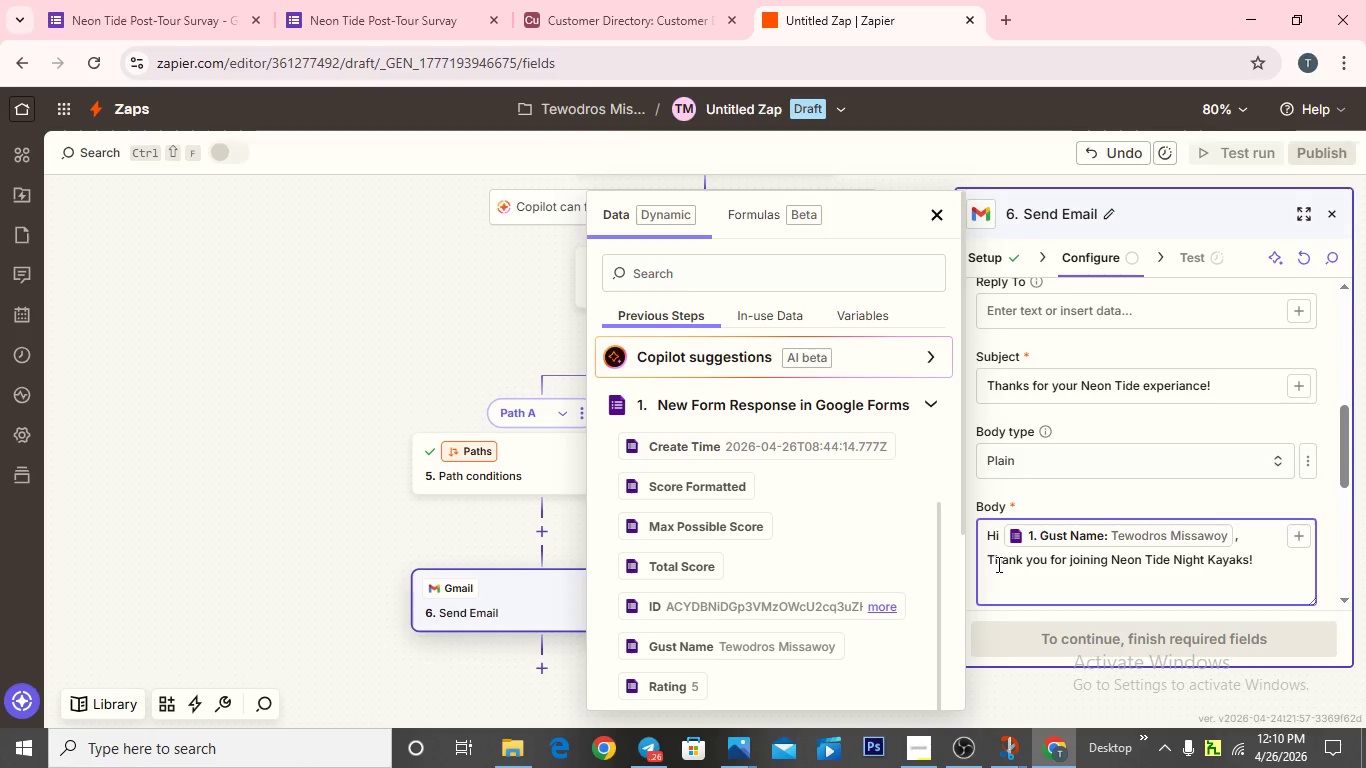 
type(we are so happy )
 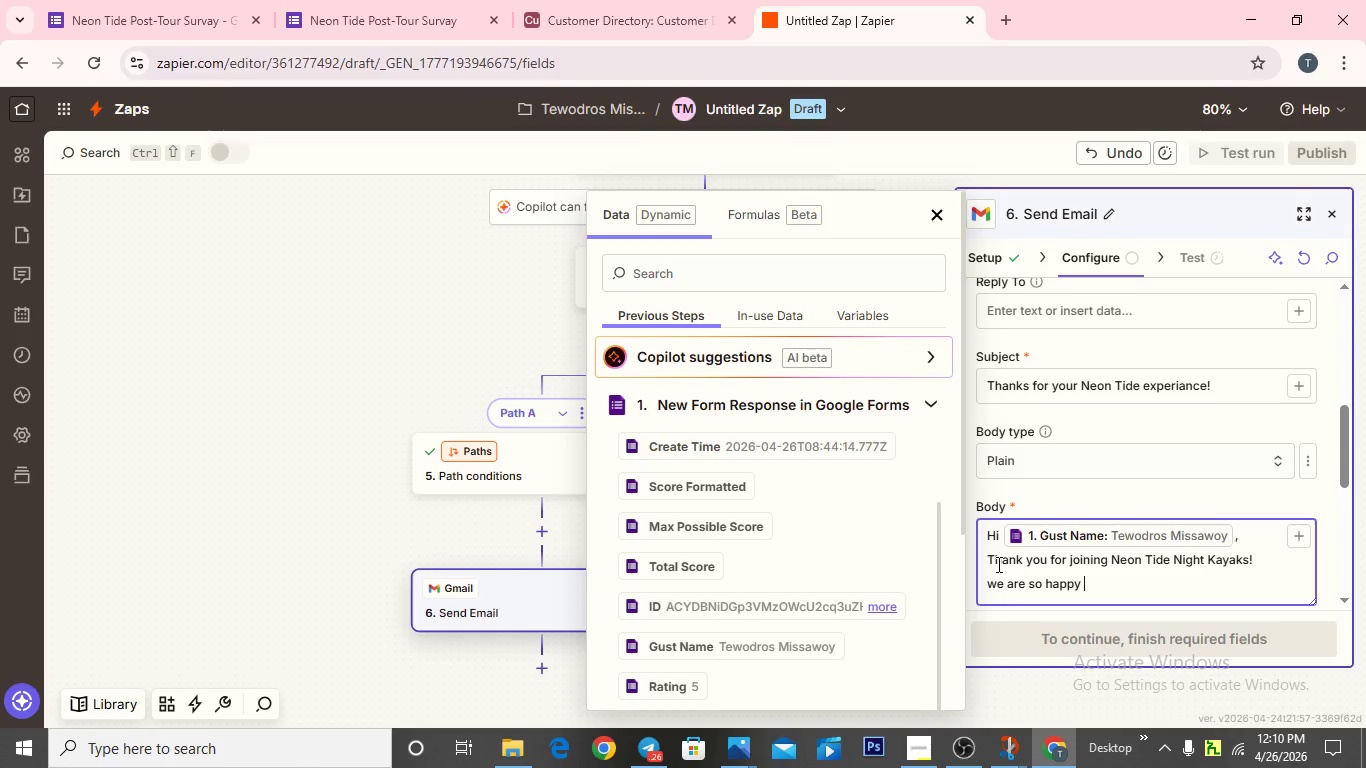 
type(you enjoyed your tour)
 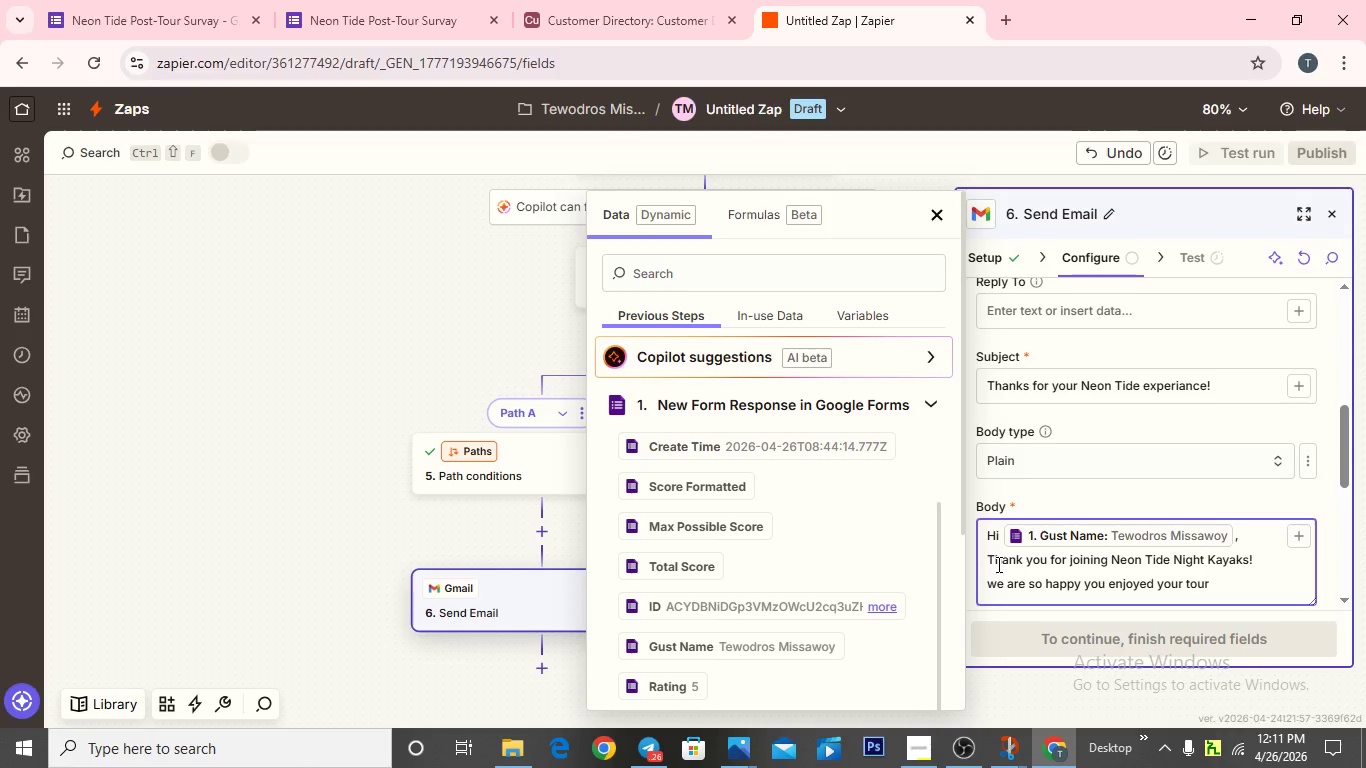 
key(Enter)
 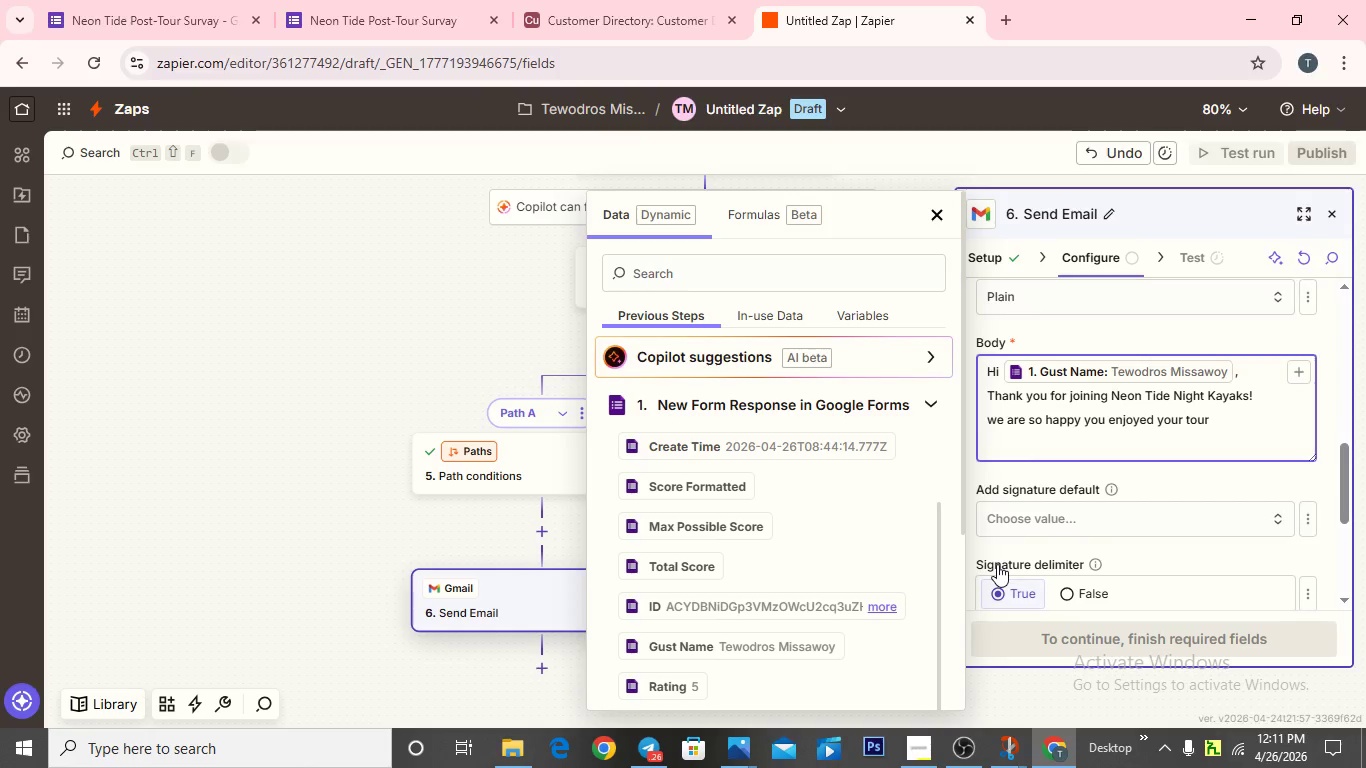 
type(would you mind leaving us a quick reveiw)
 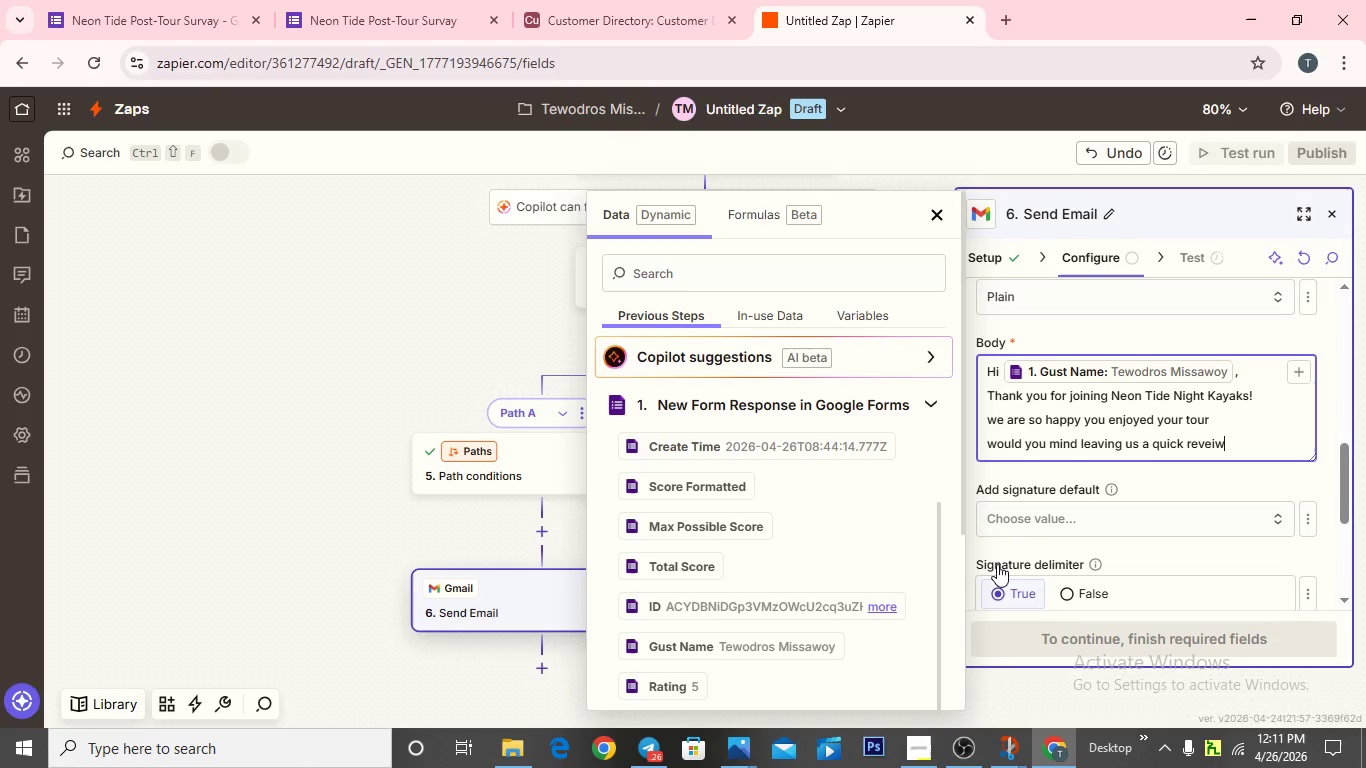 
wait(5.69)
 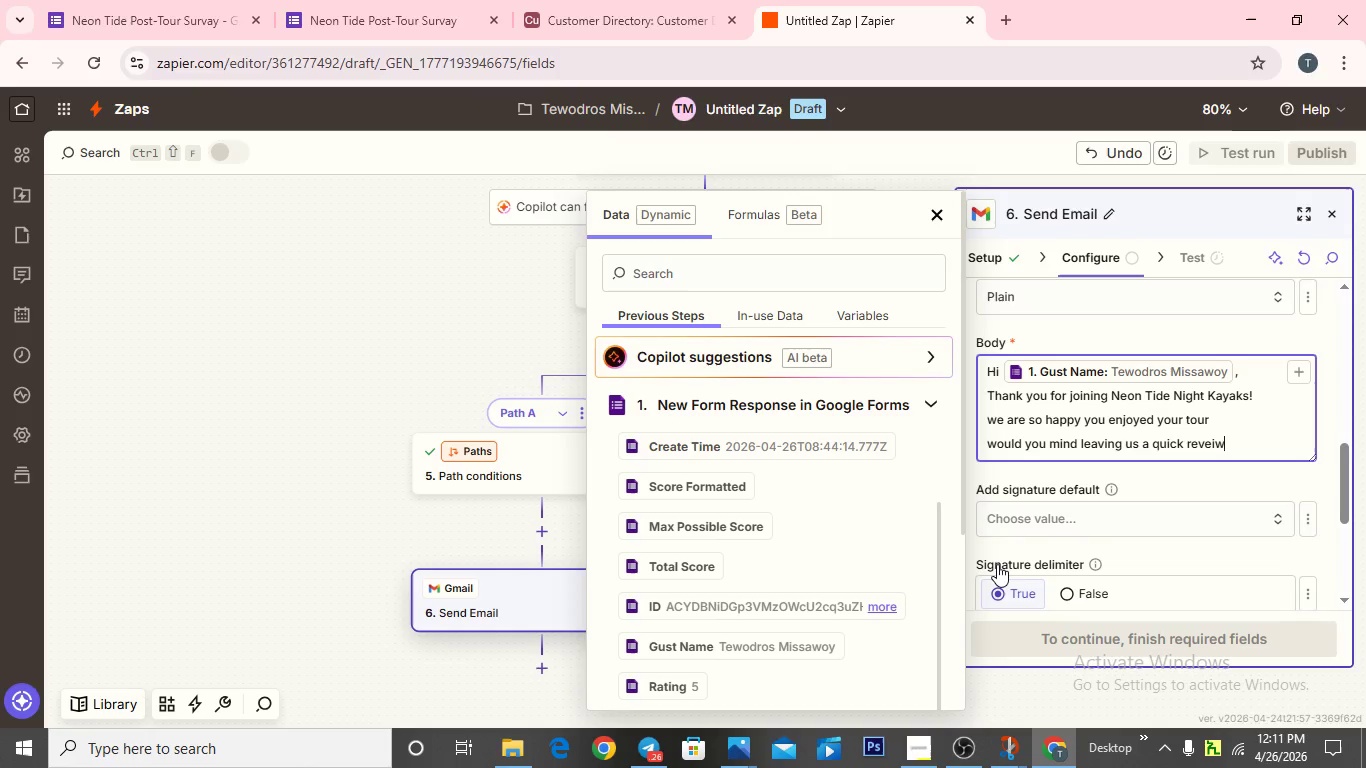 
key(Backspace)
type(w)
key(Backspace)
key(Backspace)
key(Backspace)
type(iew)
 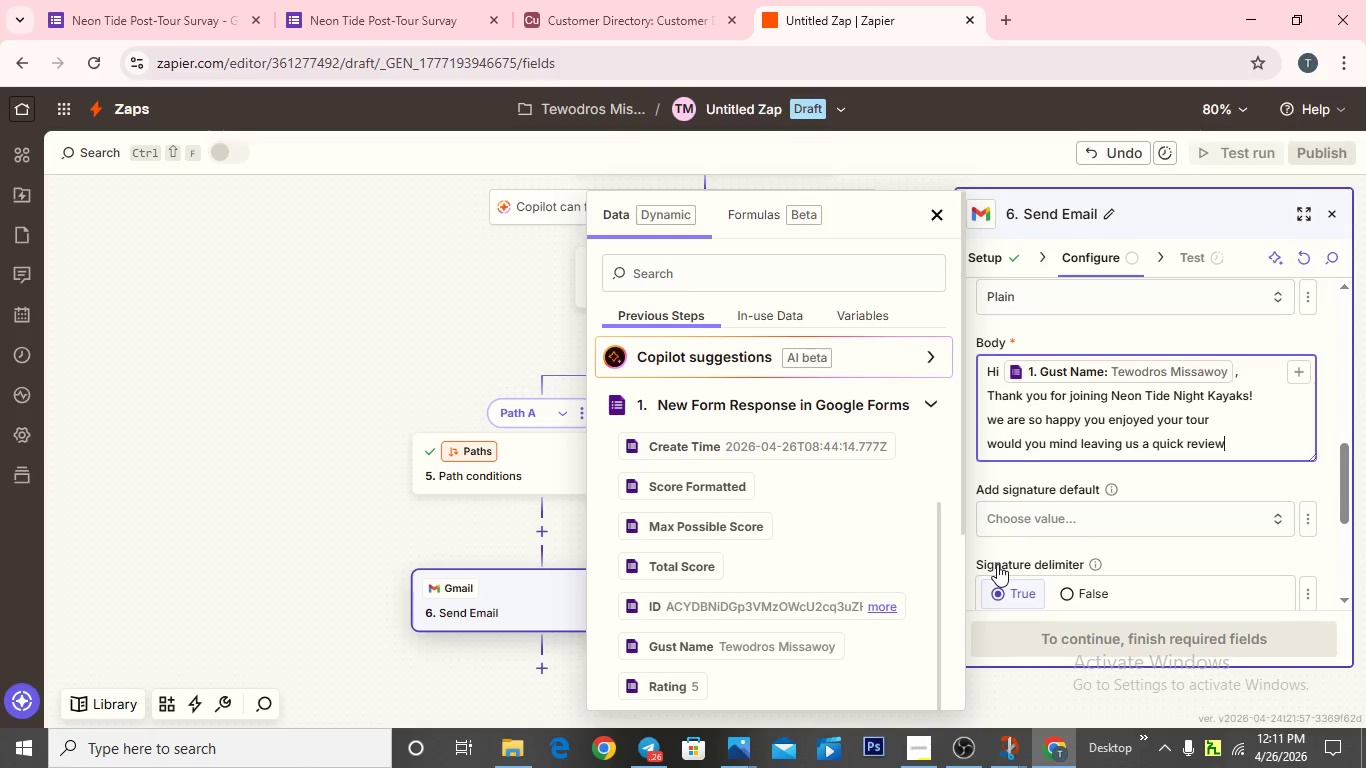 
key(Shift+Slash)
 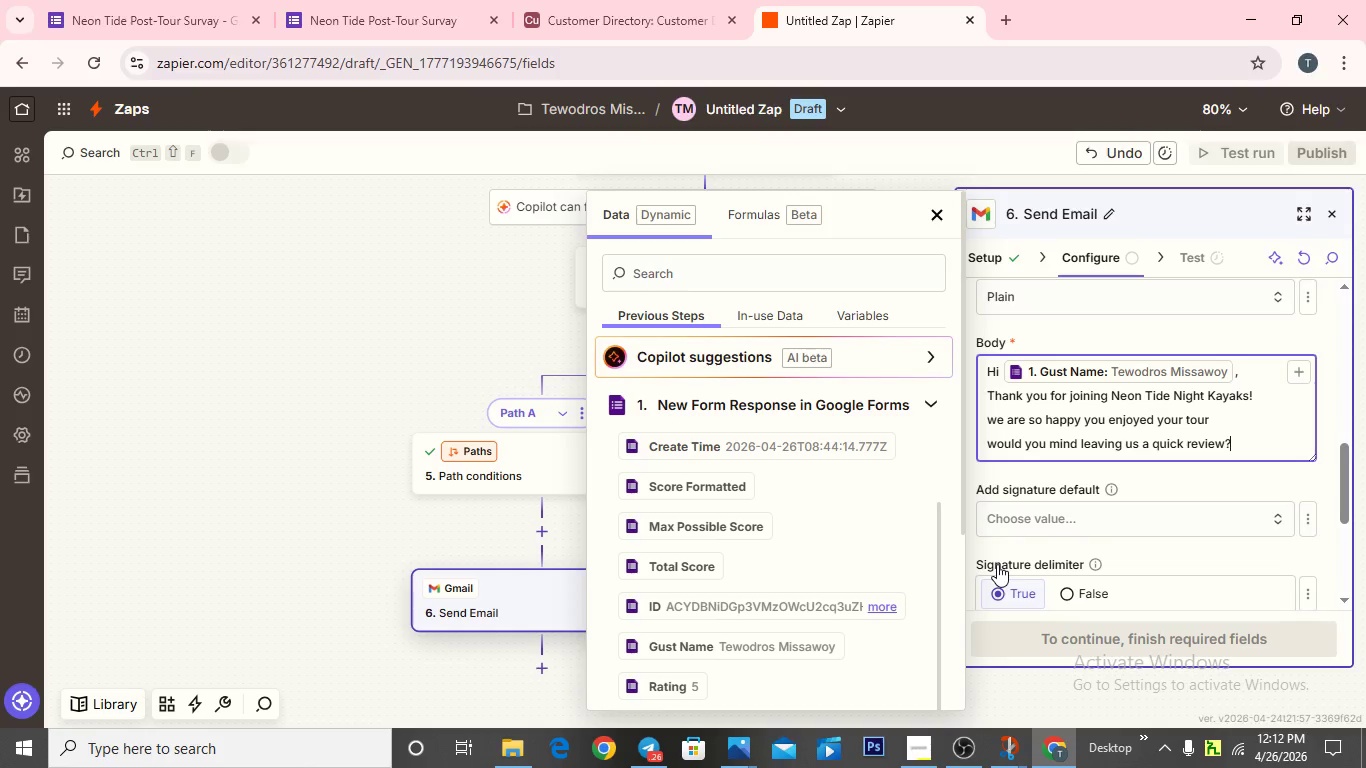 
wait(10.25)
 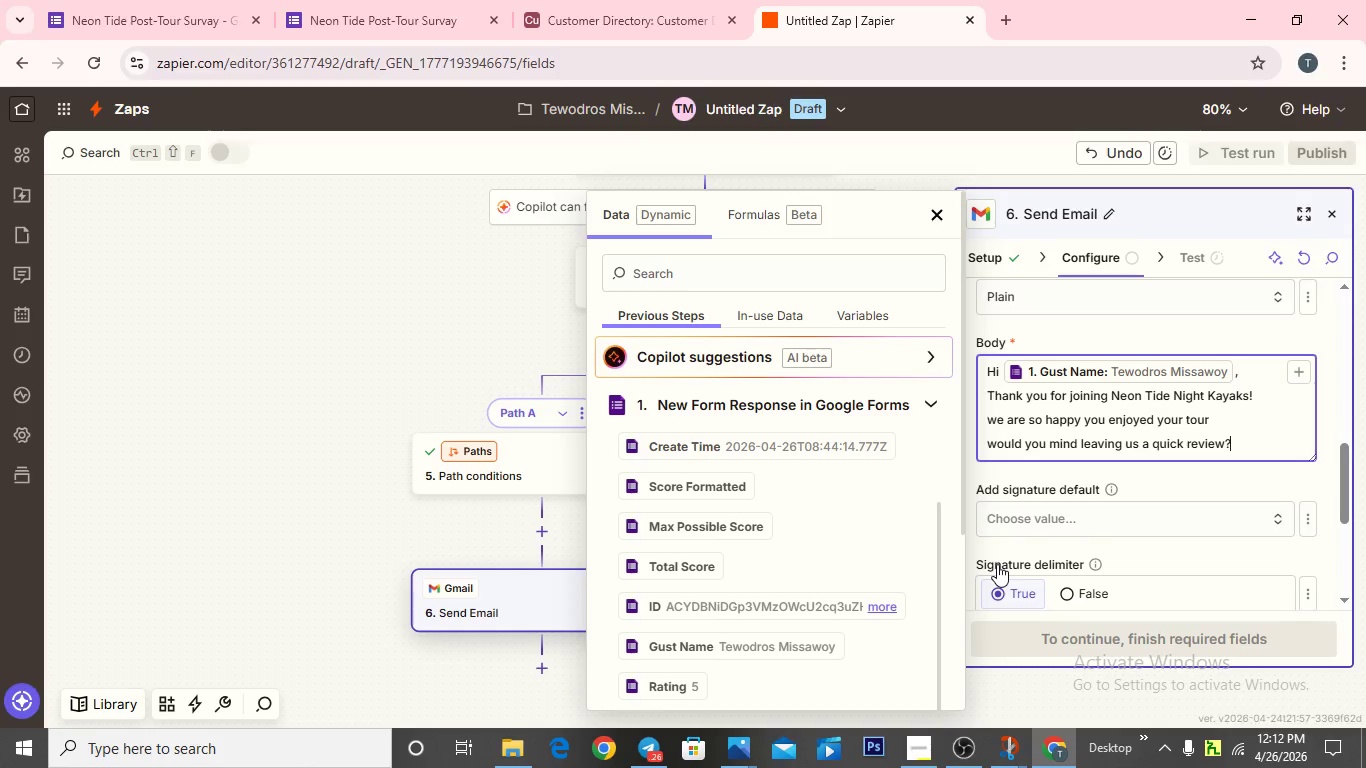 
key(Enter)
 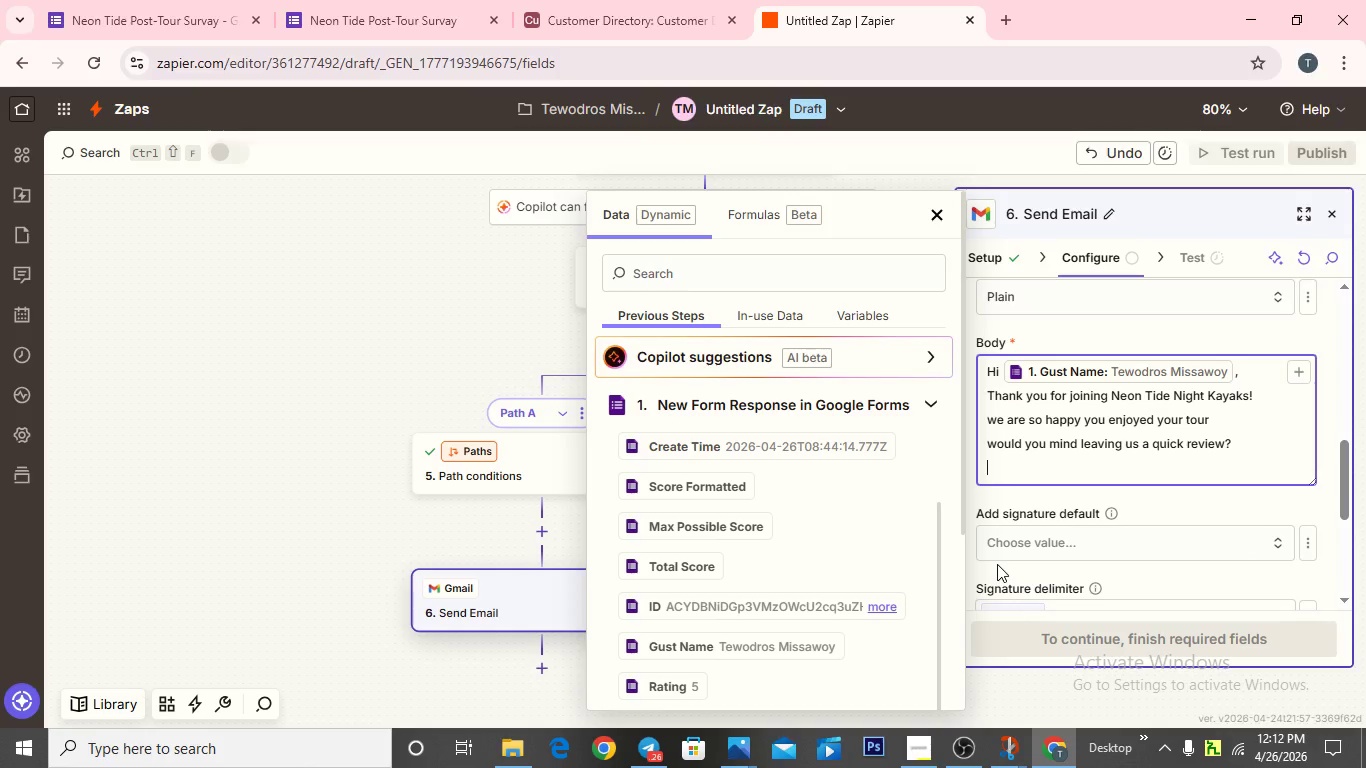 
hold_key(key=Backspace, duration=1.5)
 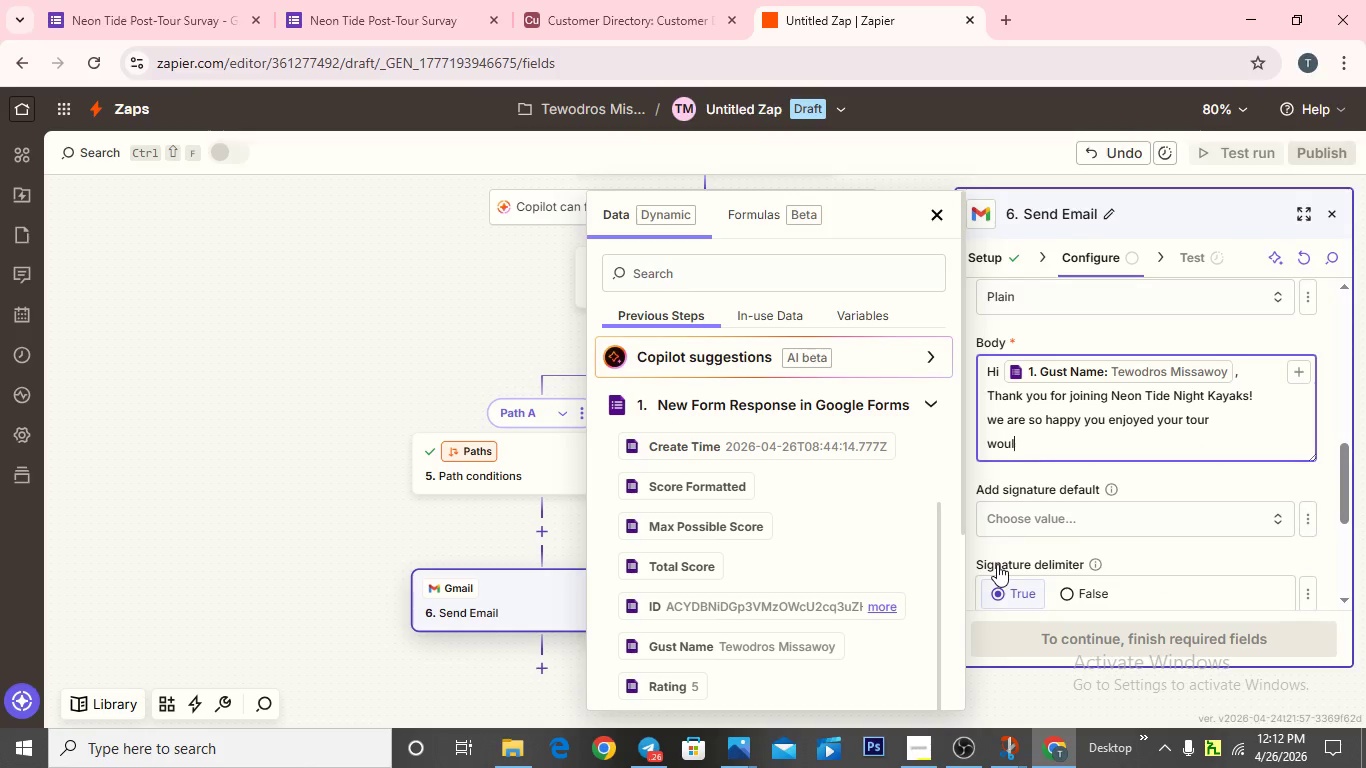 
key(Backspace)
 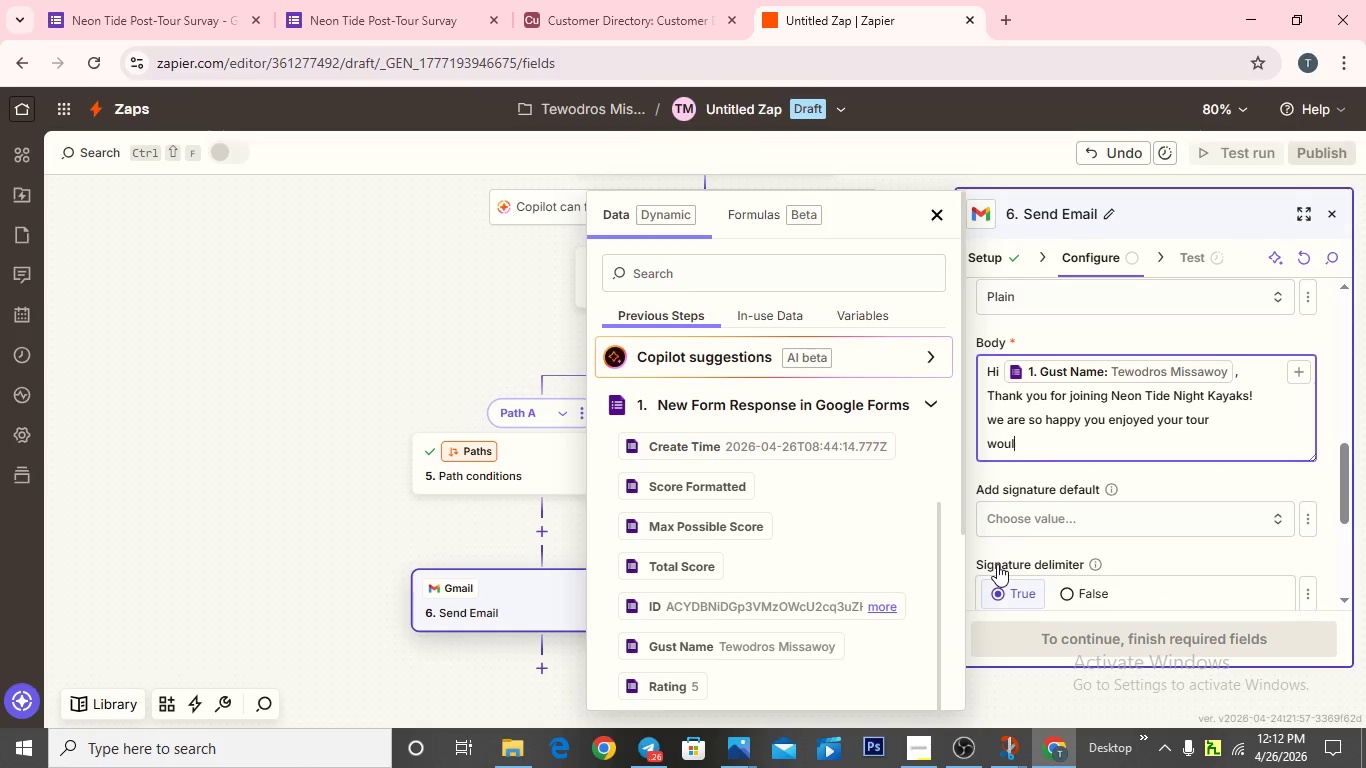 
key(Backspace)
 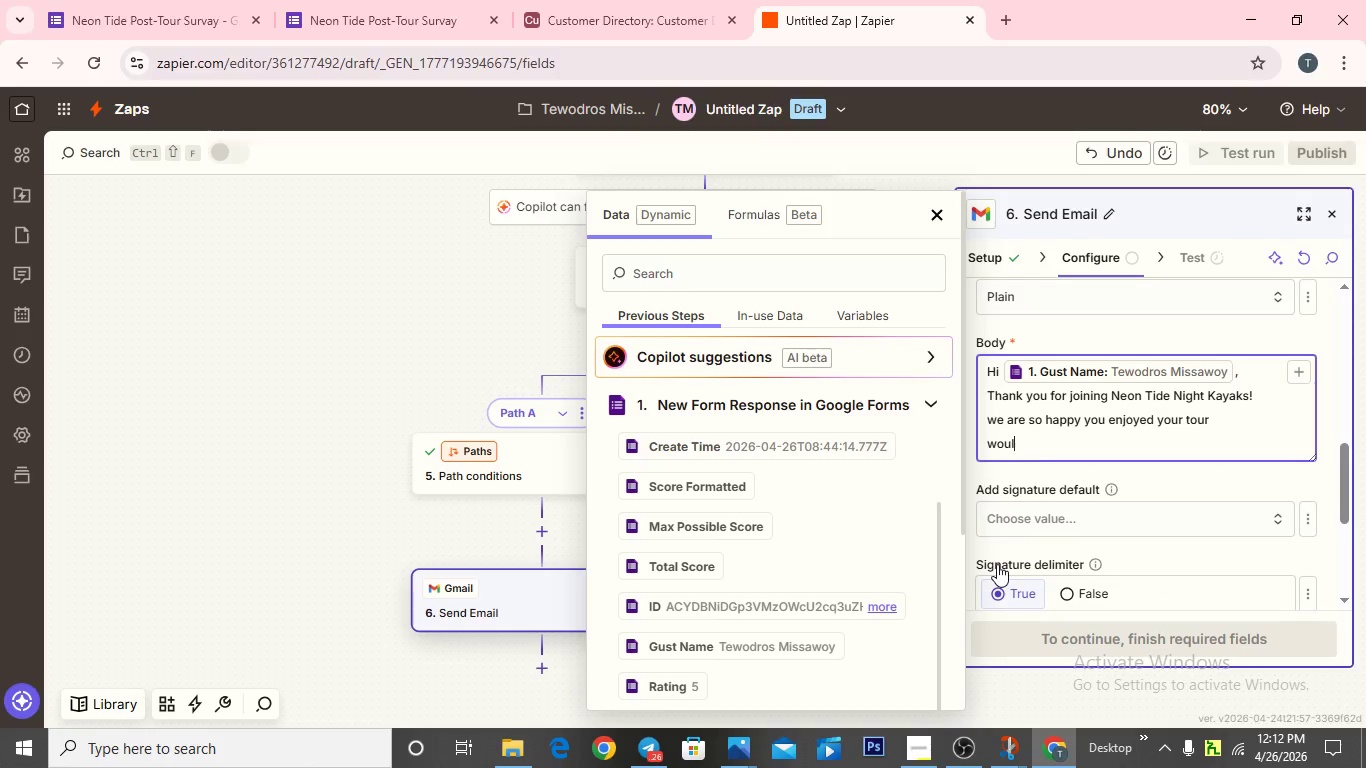 
key(Backspace)
 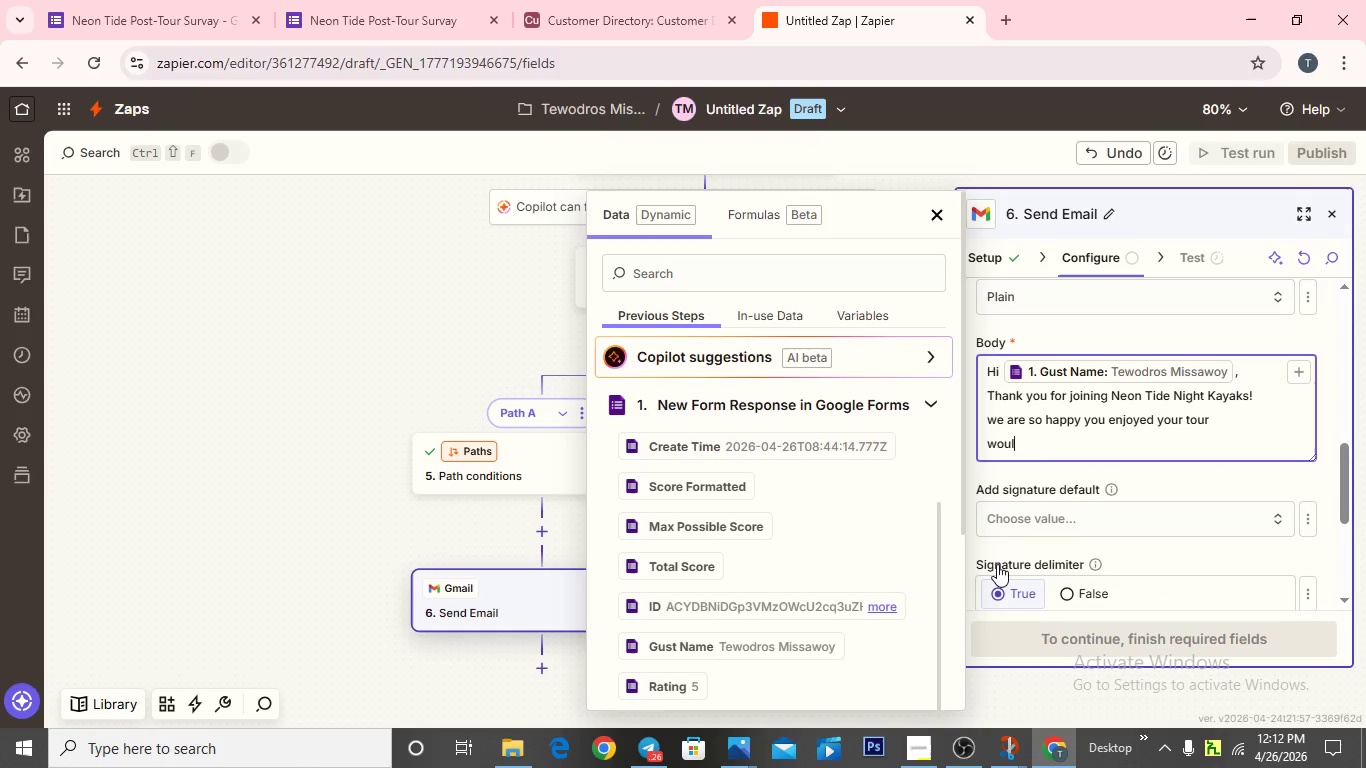 
key(Backspace)
 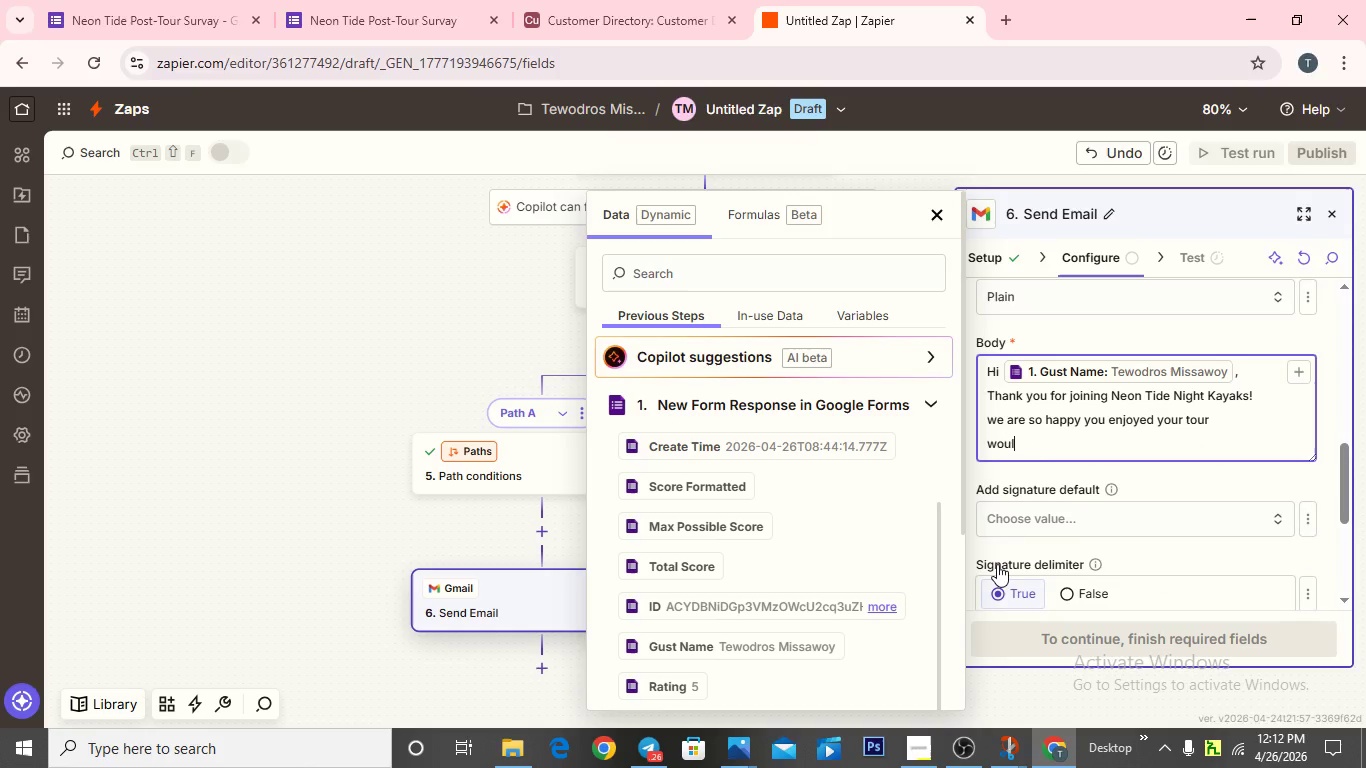 
key(Backspace)
 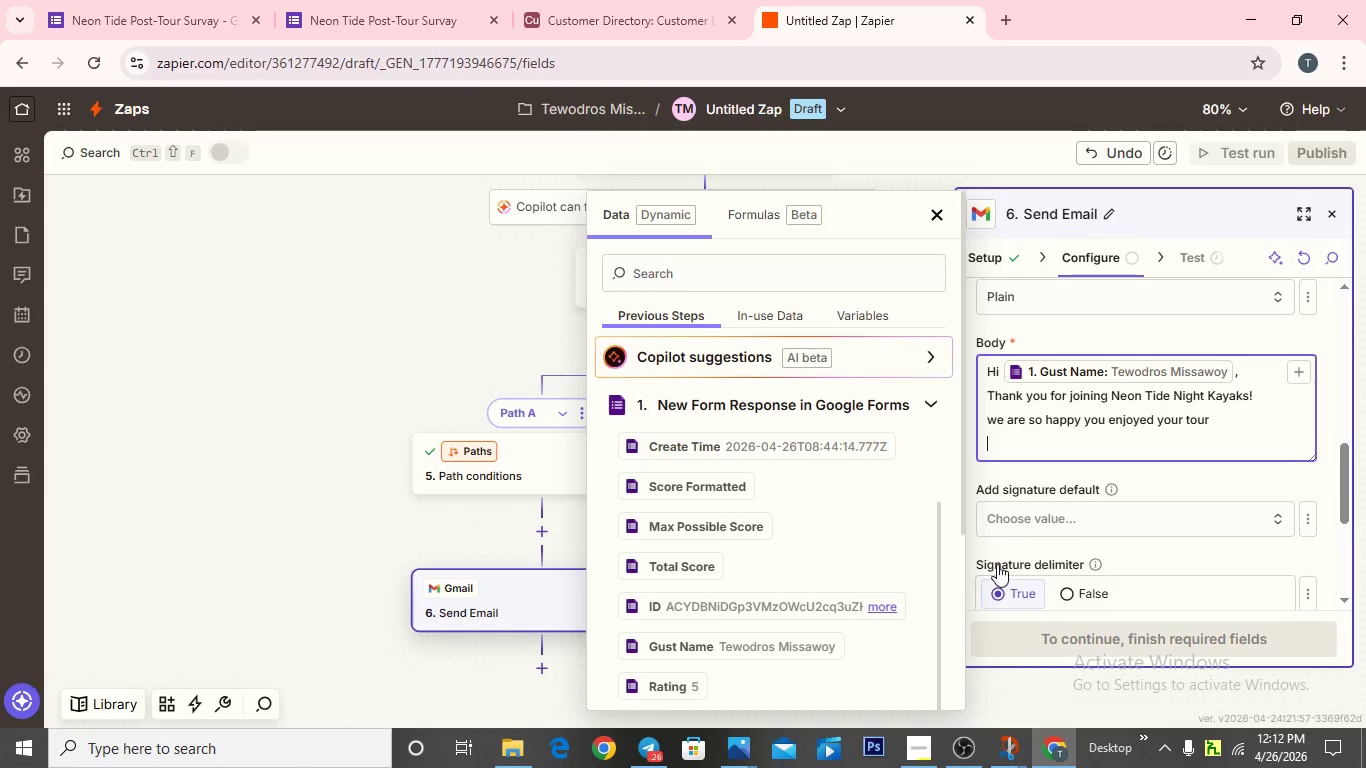 
key(Backspace)
 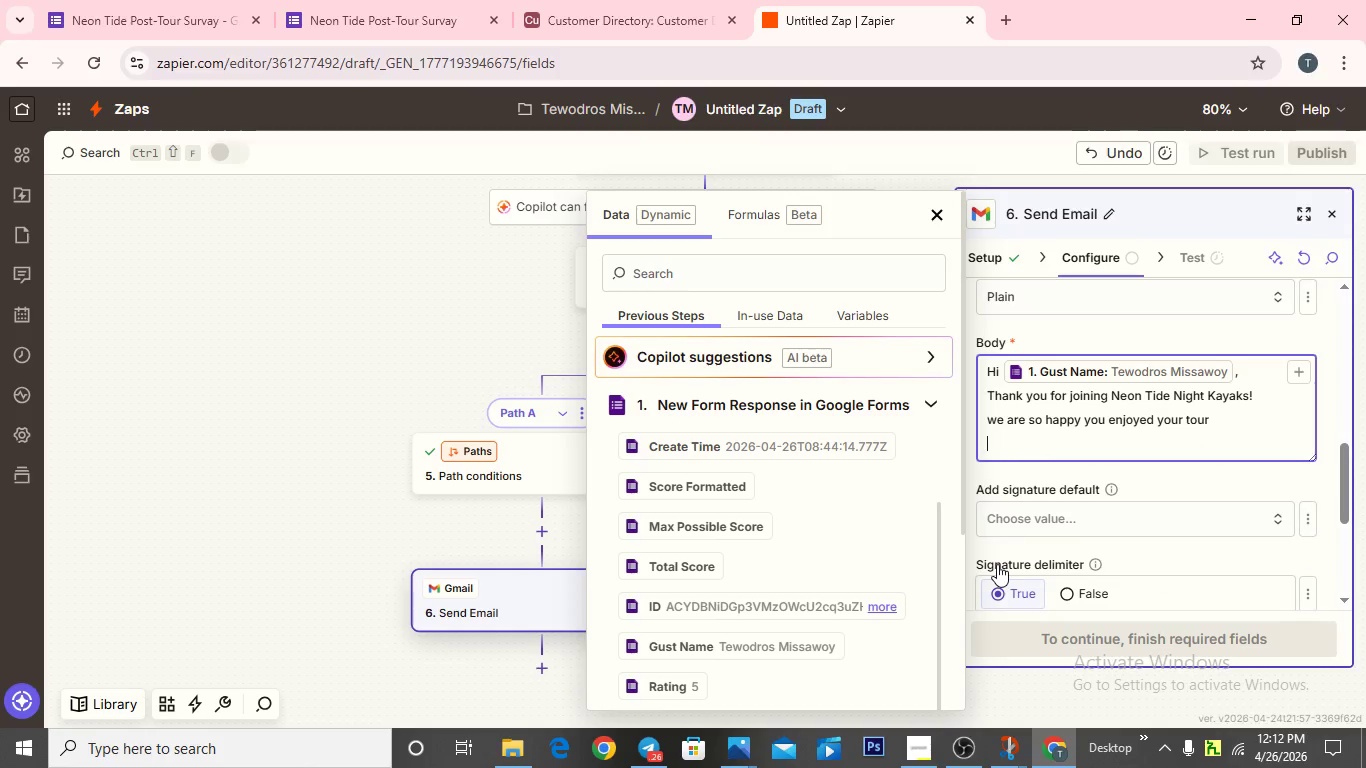 
type(Thanks againQ!)
key(Backspace)
key(Backspace)
type(!)
 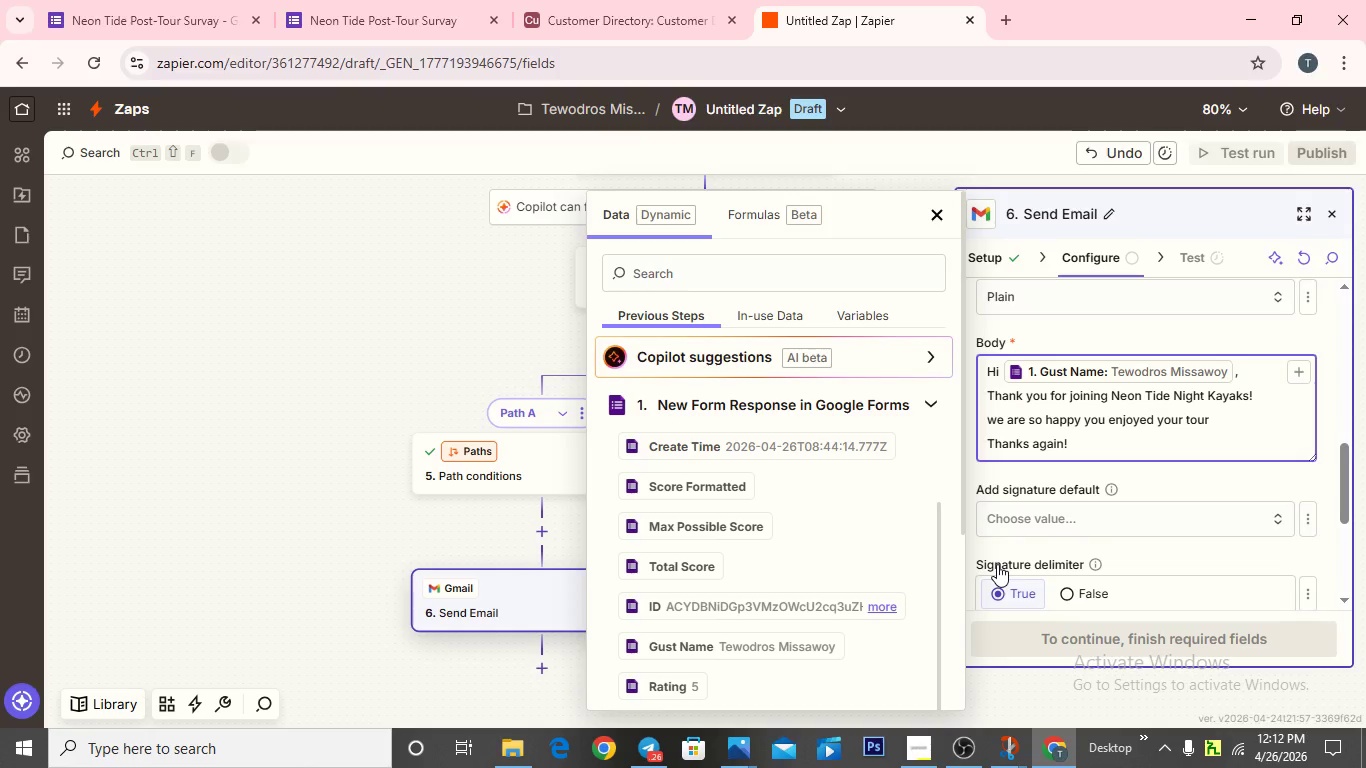 
scroll: coordinate [1197, 474], scroll_direction: down, amount: 6.0
 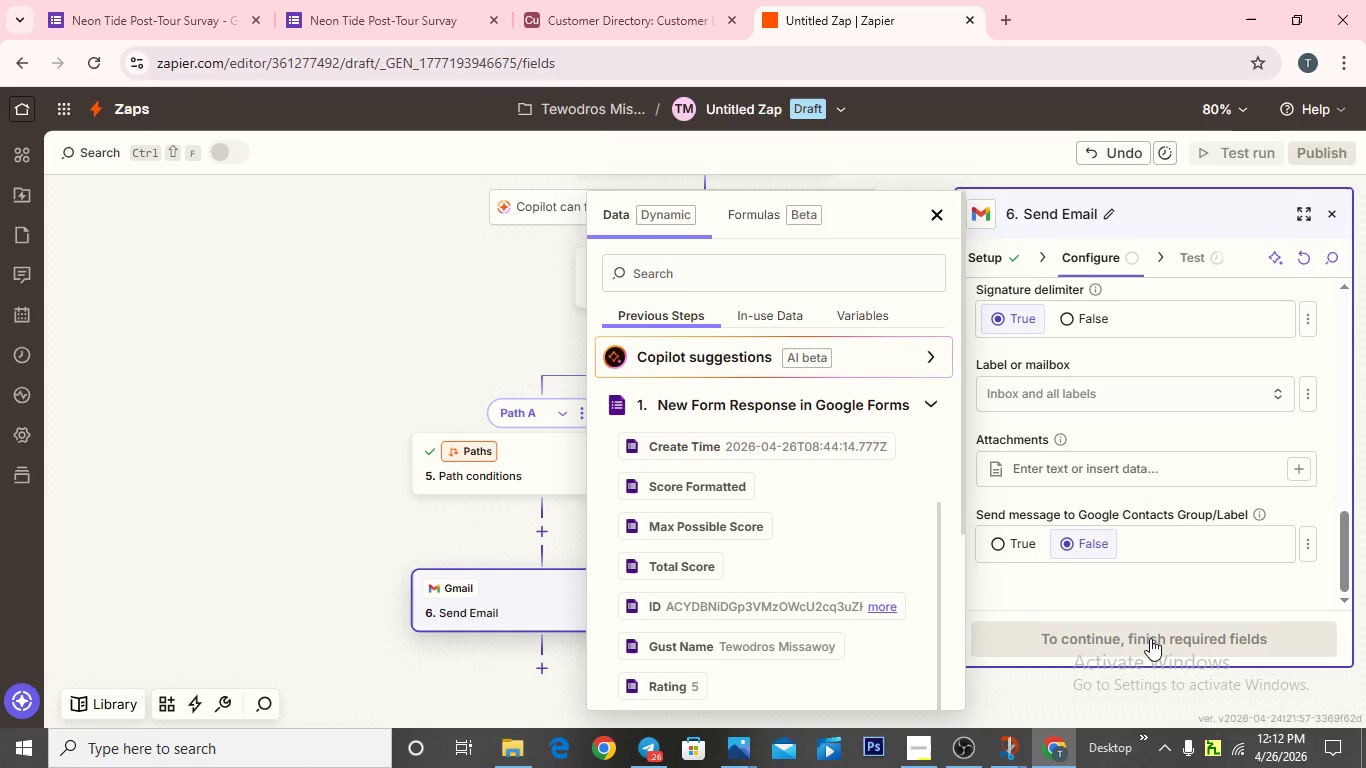 
left_click([1150, 638])
 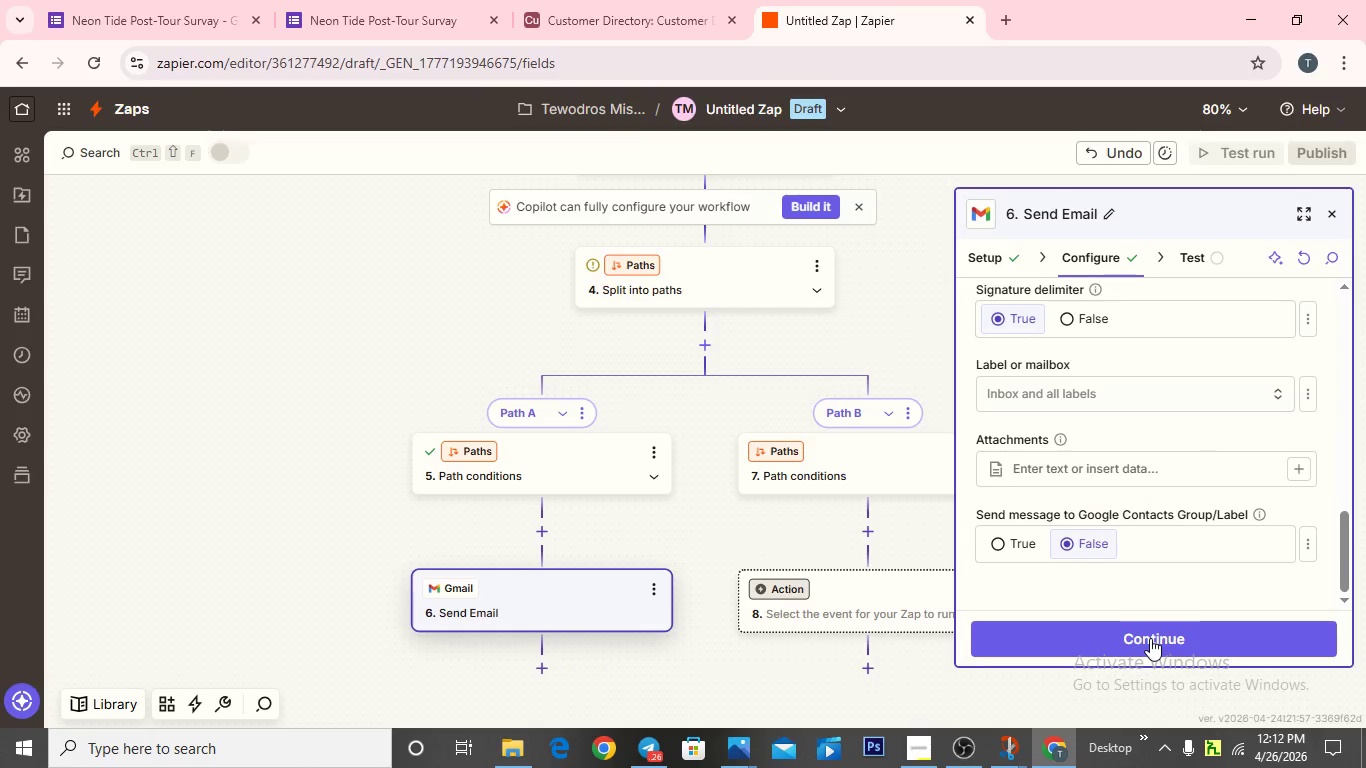 
left_click([1150, 638])
 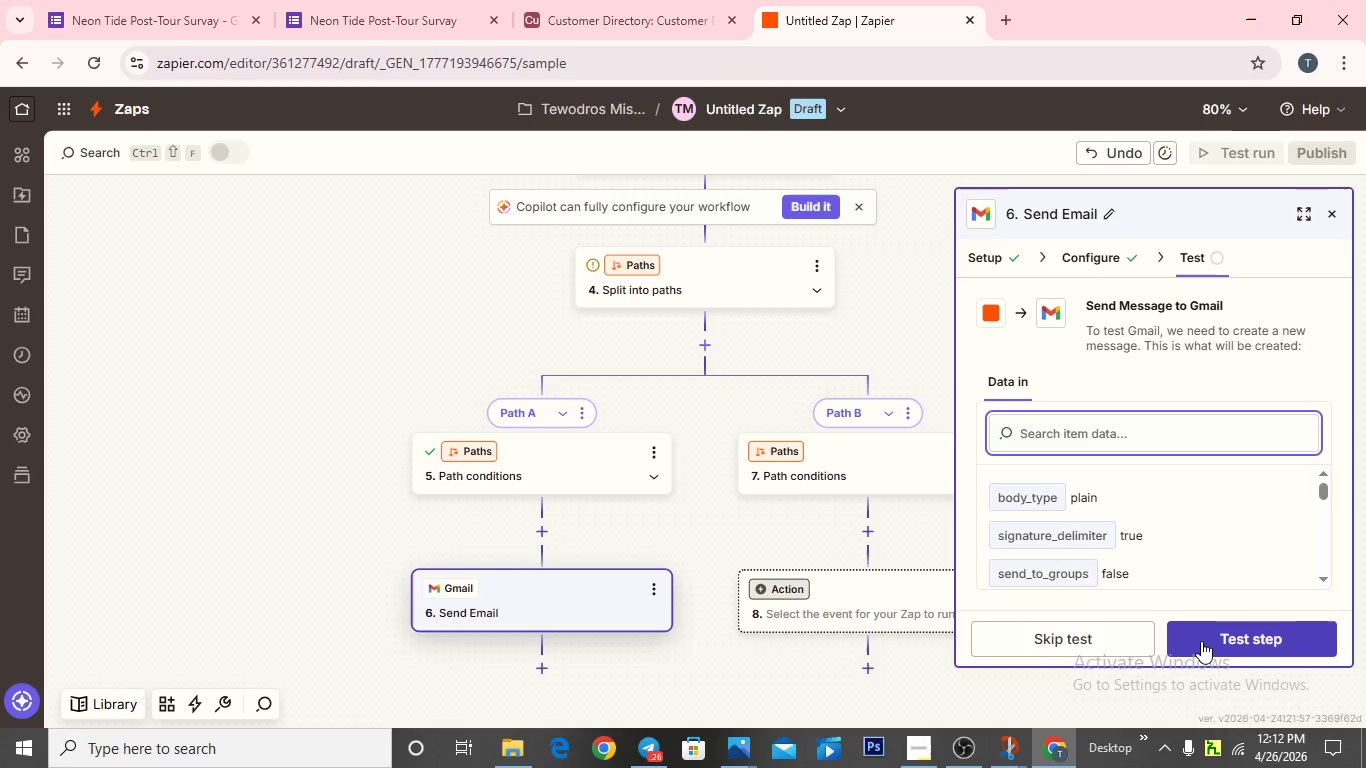 
left_click([1201, 641])
 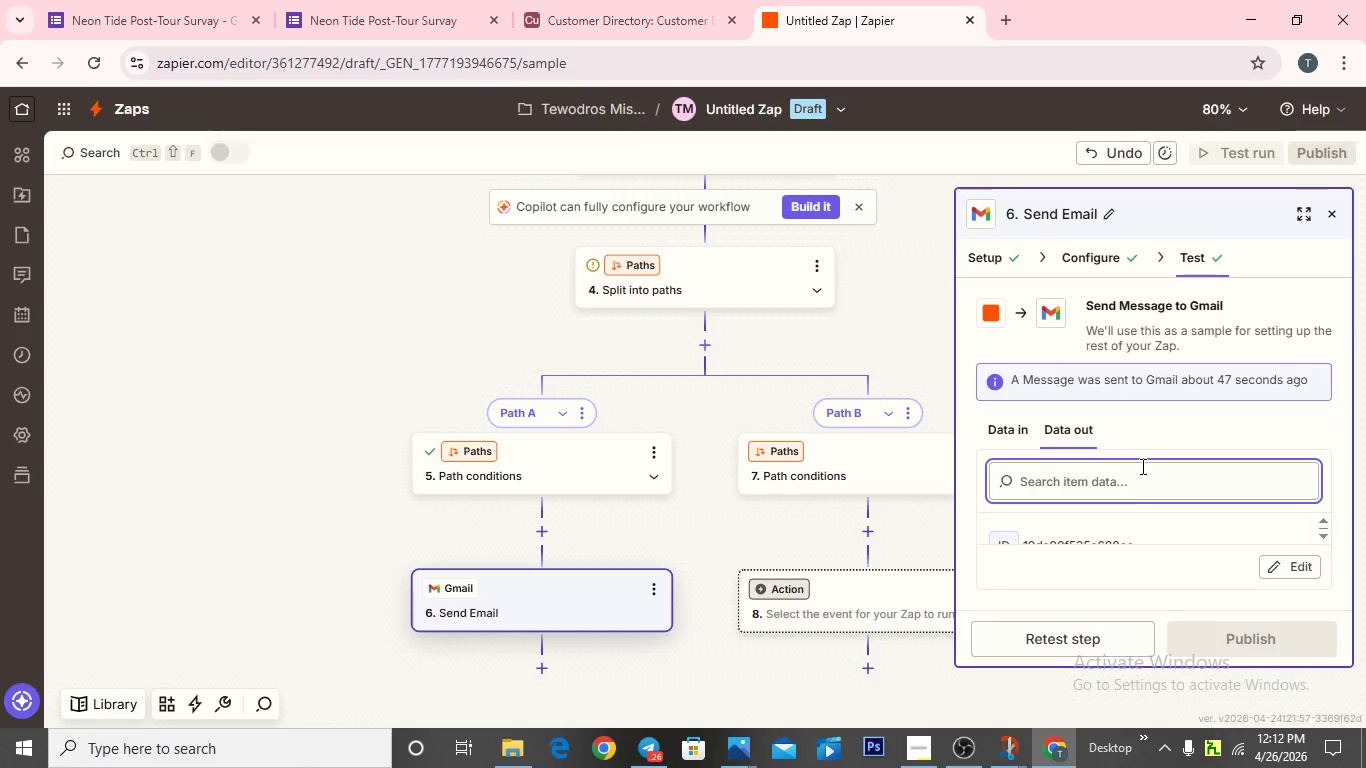 
wait(13.7)
 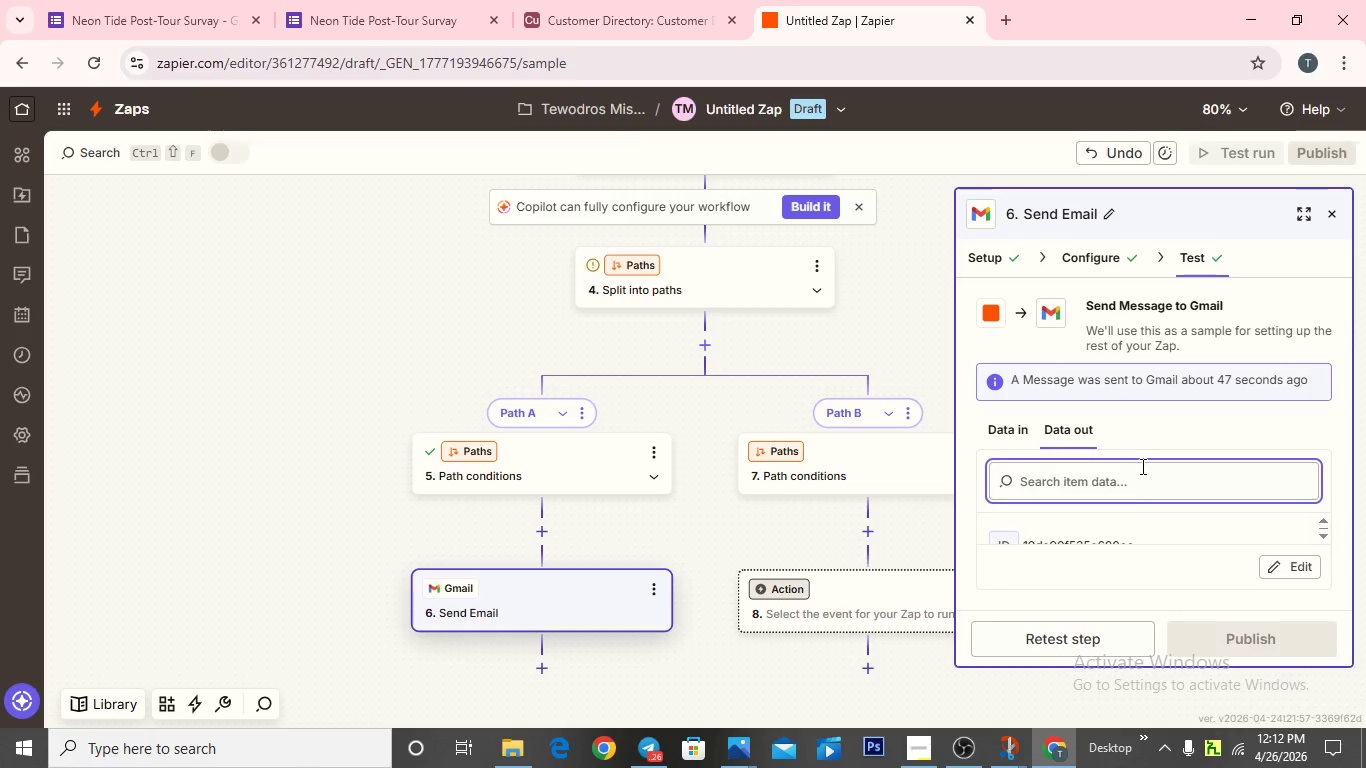 
mouse_move([522, 631])
 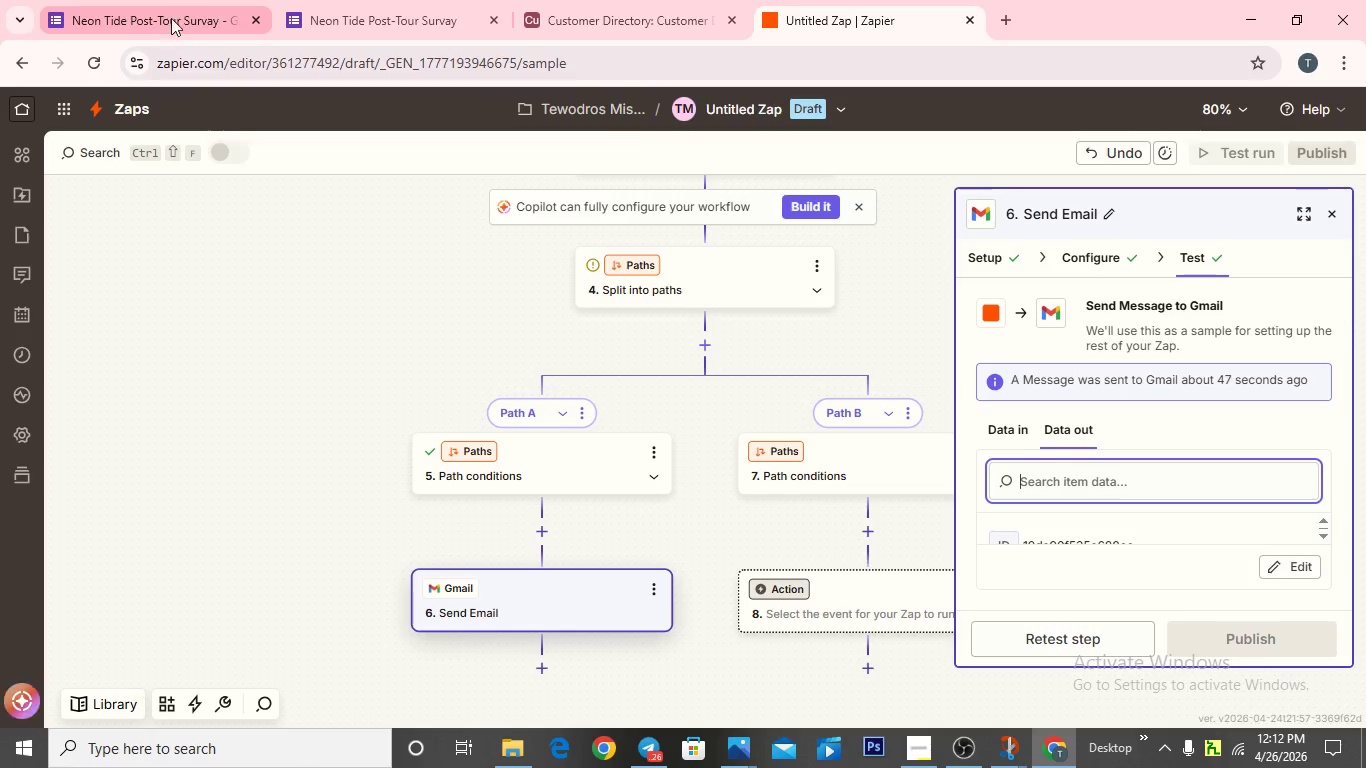 
left_click([171, 17])
 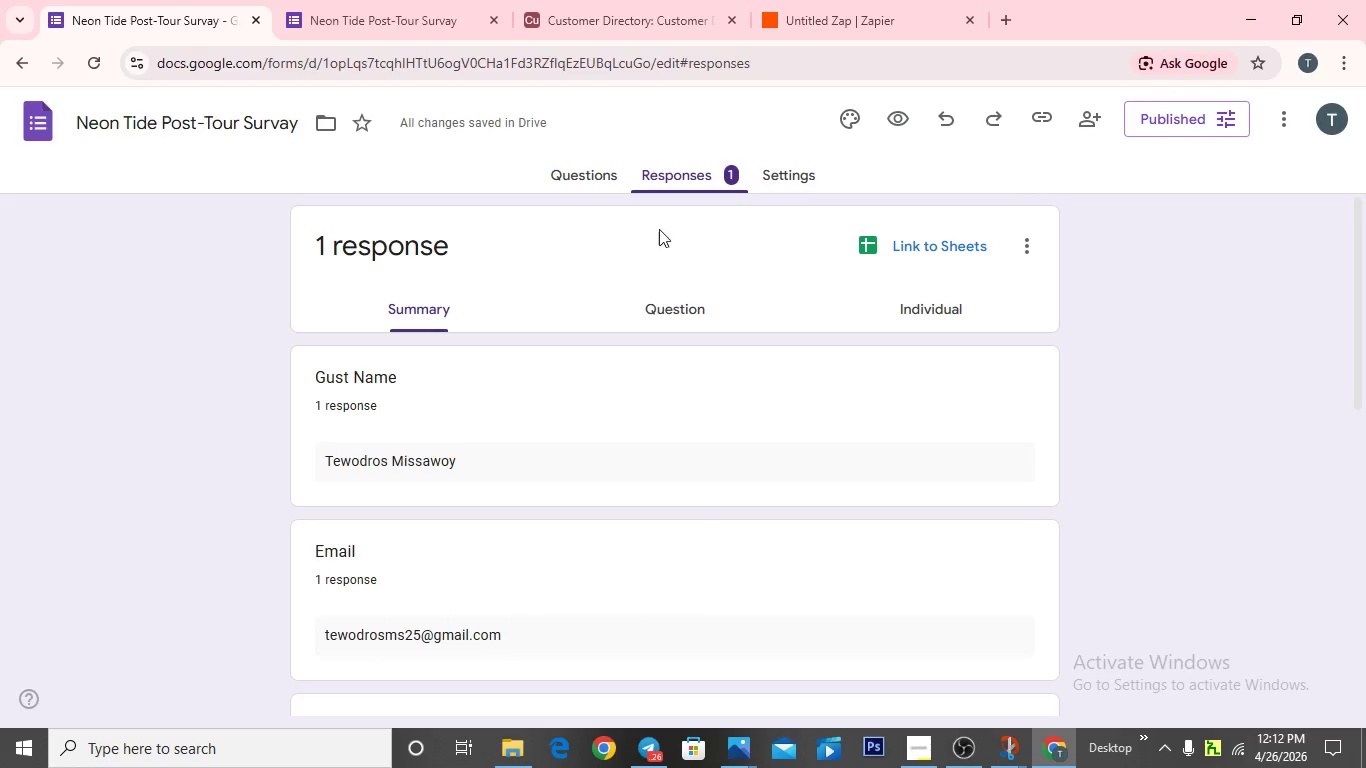 
left_click([661, 167])
 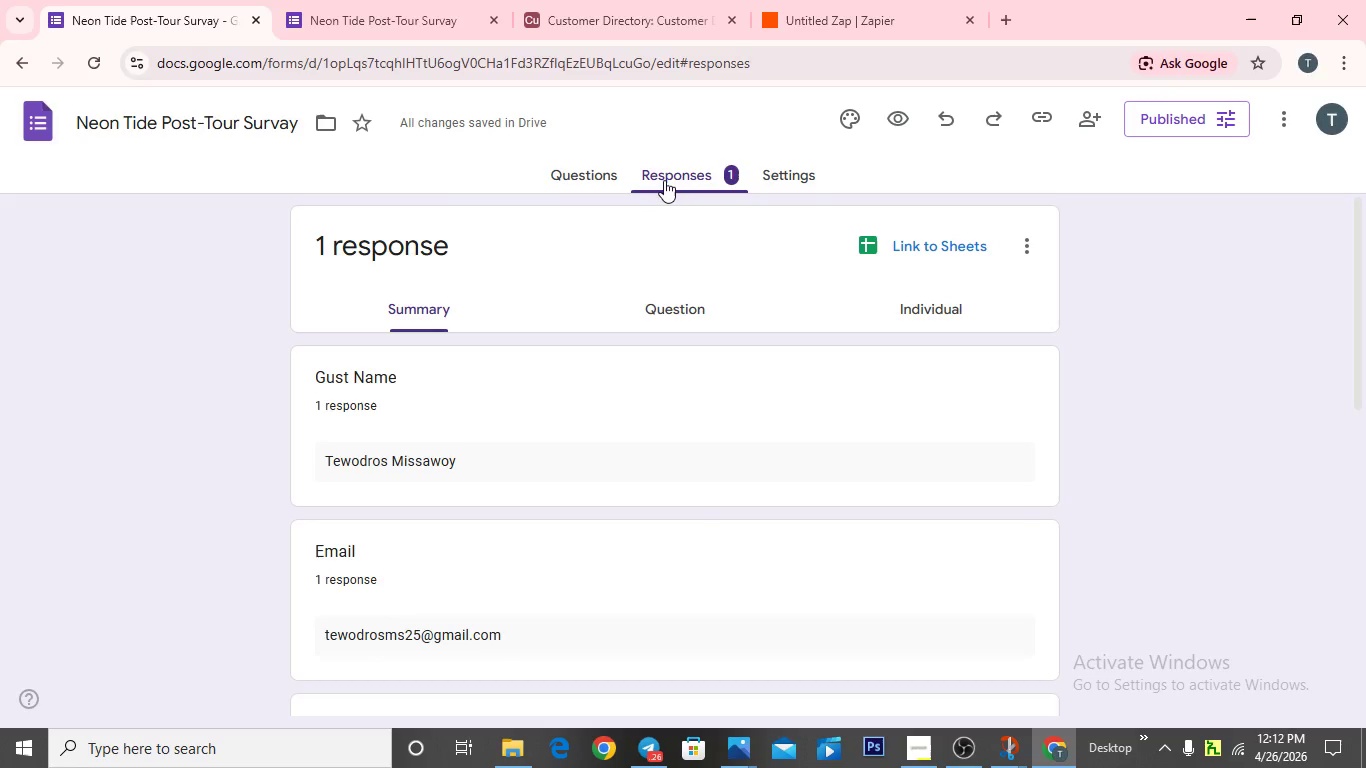 
left_click([670, 174])
 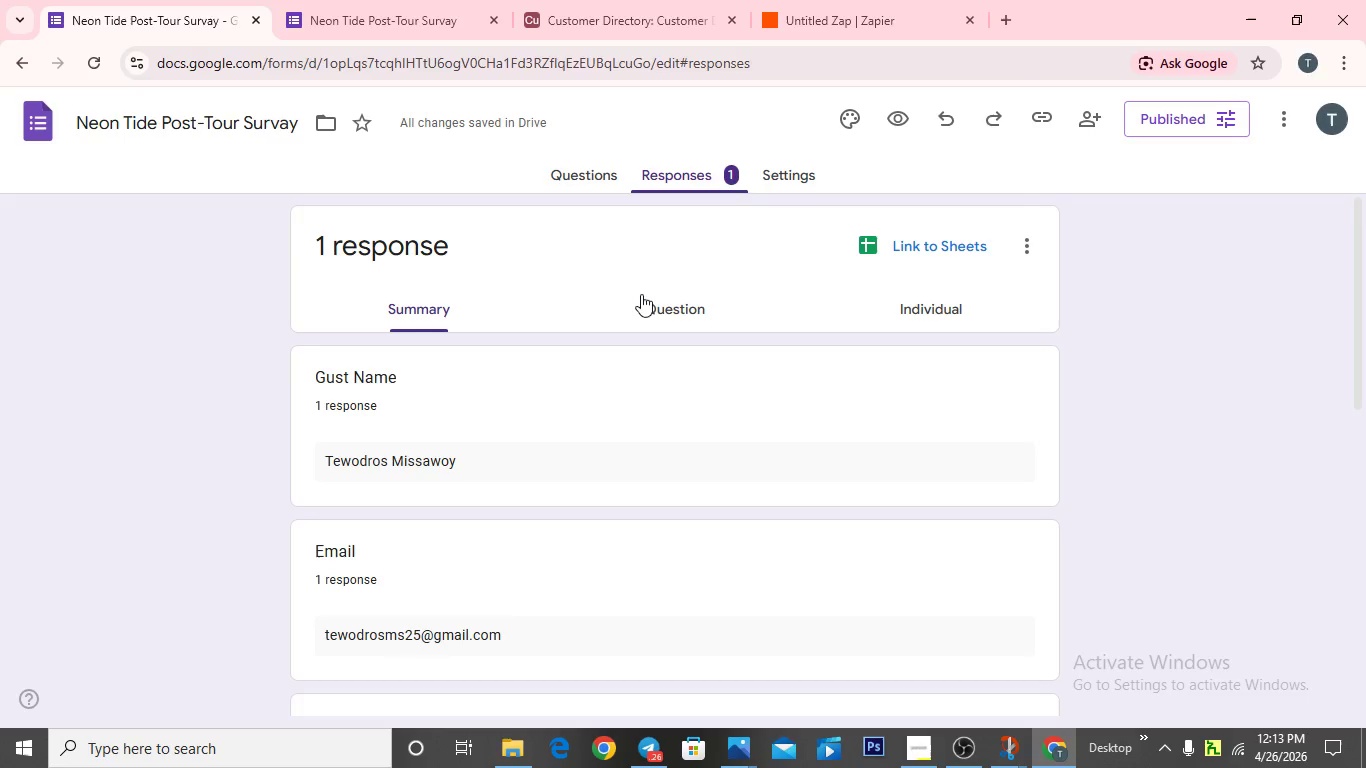 
scroll: coordinate [634, 435], scroll_direction: down, amount: 4.0
 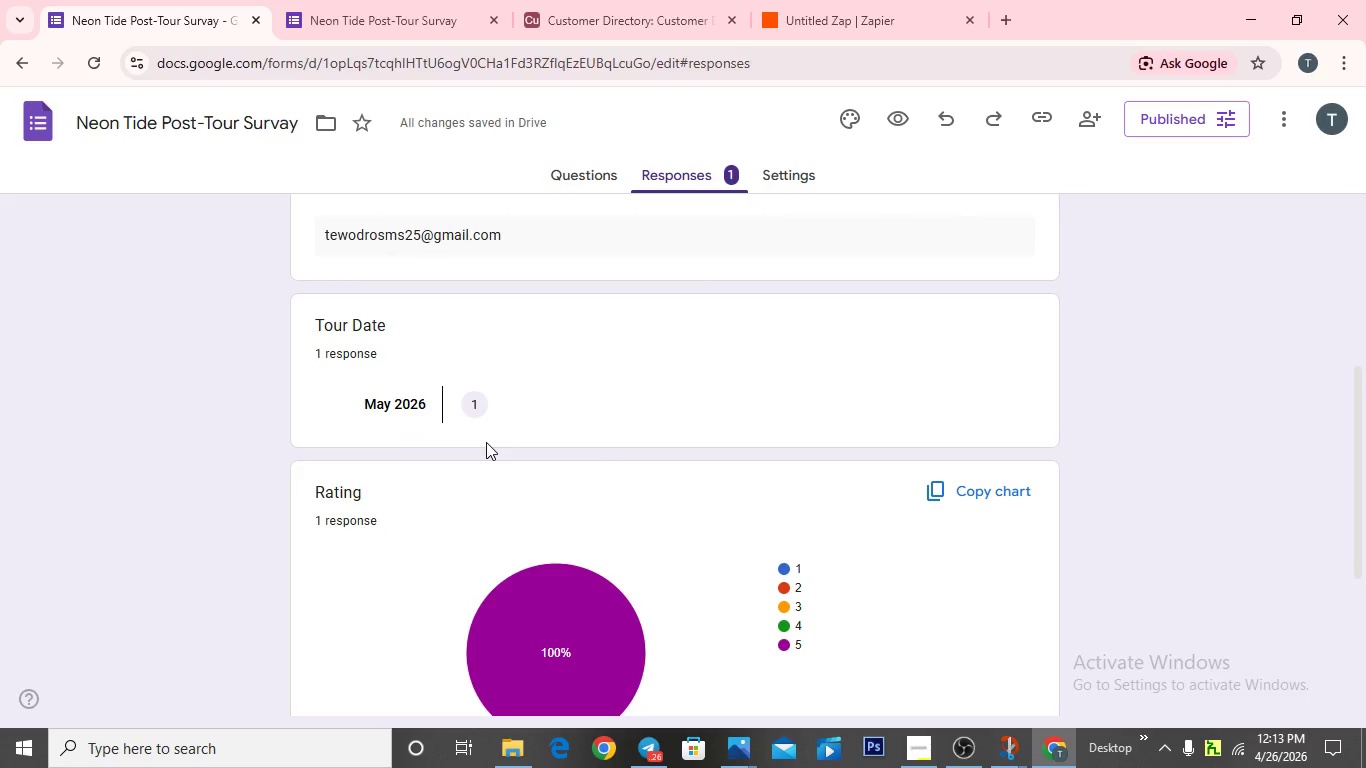 
scroll: coordinate [482, 355], scroll_direction: up, amount: 2.0
 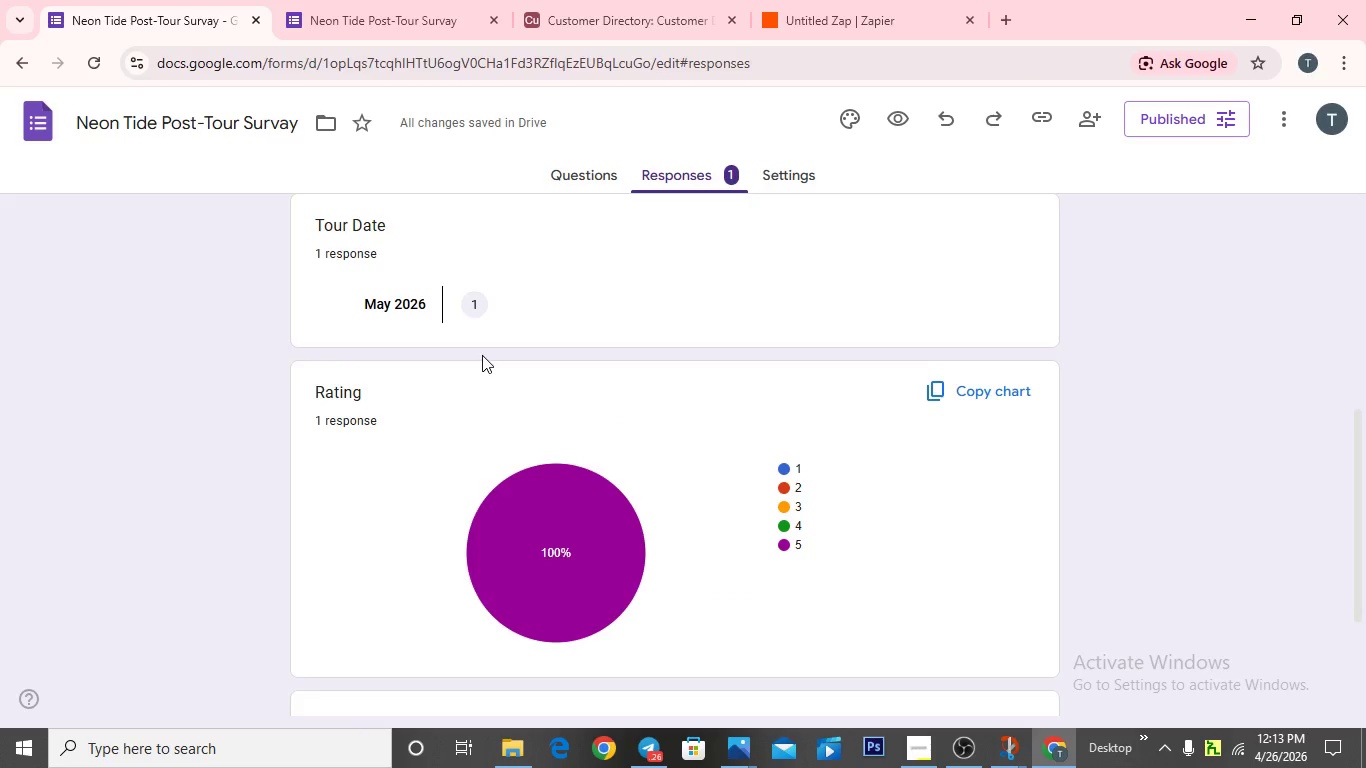 
scroll: coordinate [482, 355], scroll_direction: down, amount: 6.0
 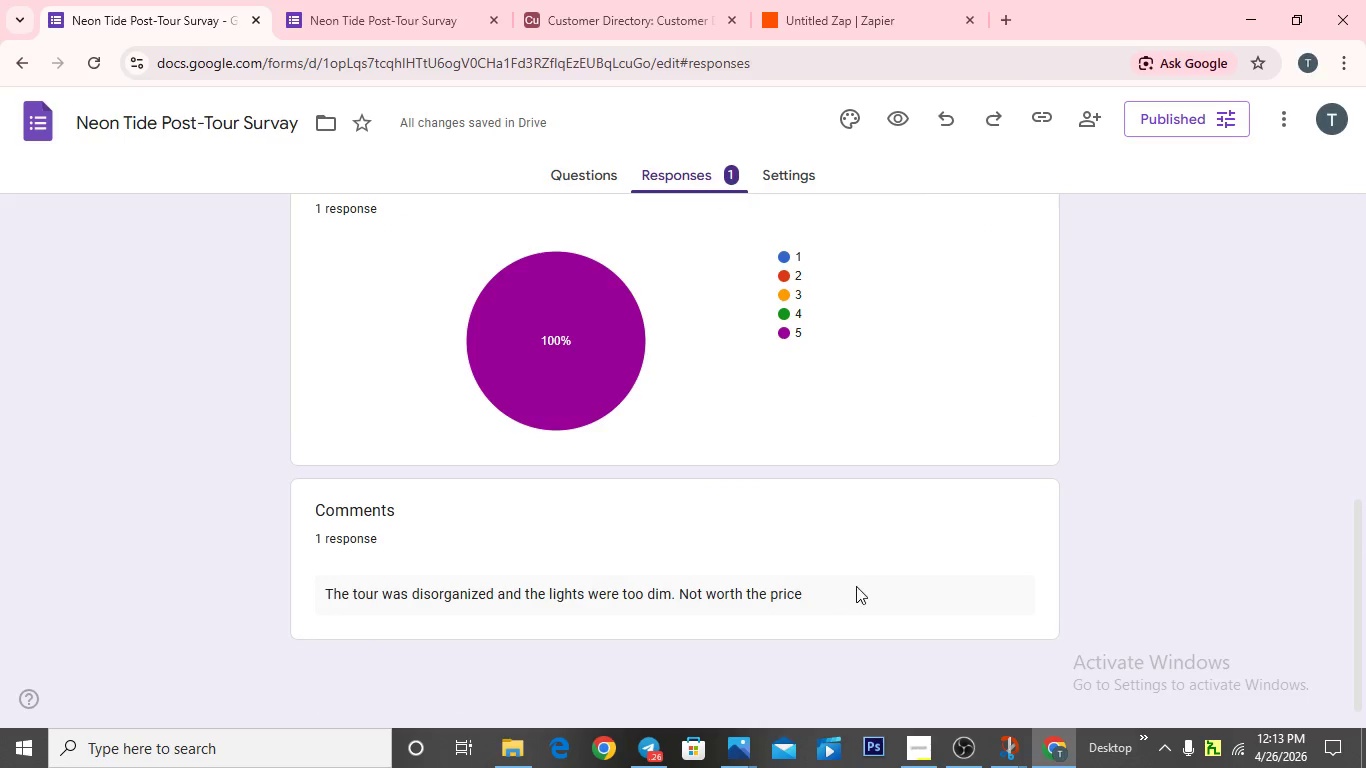 
left_click([862, 592])
 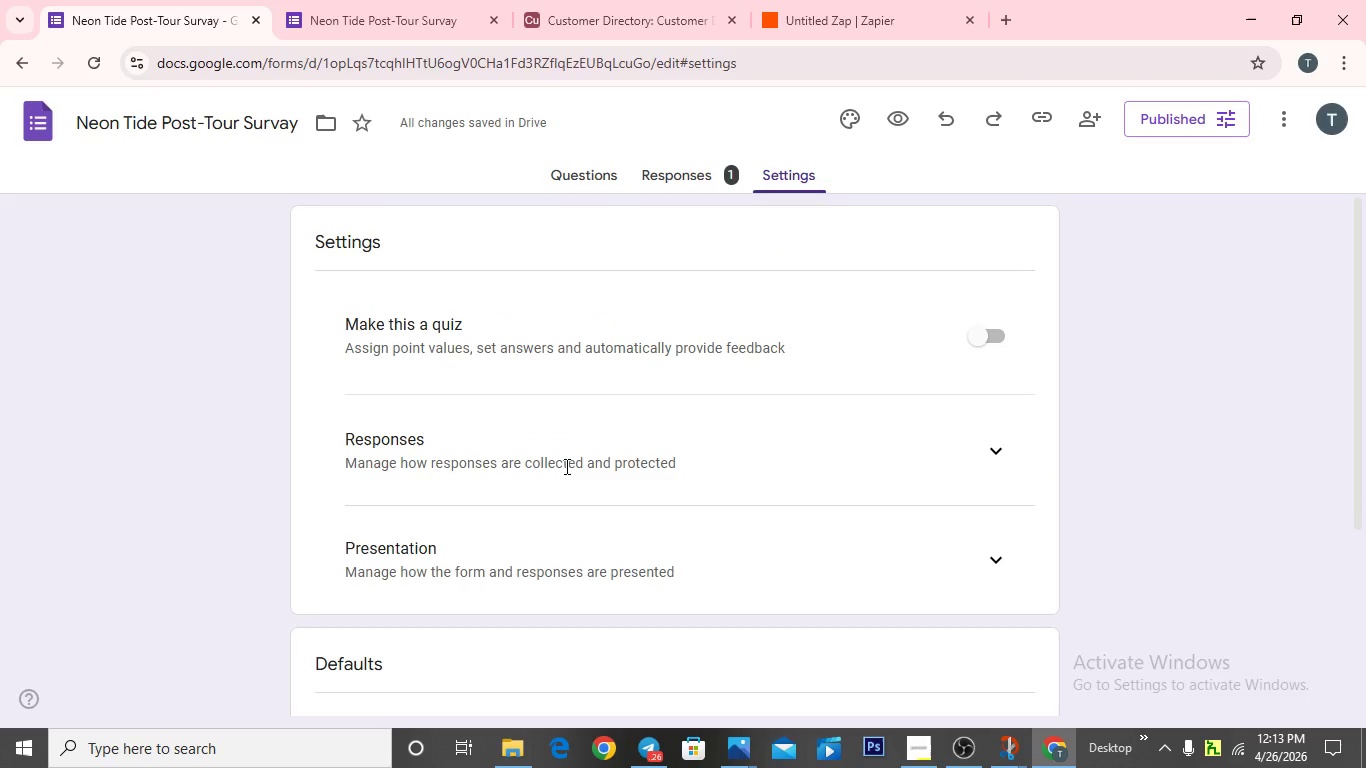 
wait(9.61)
 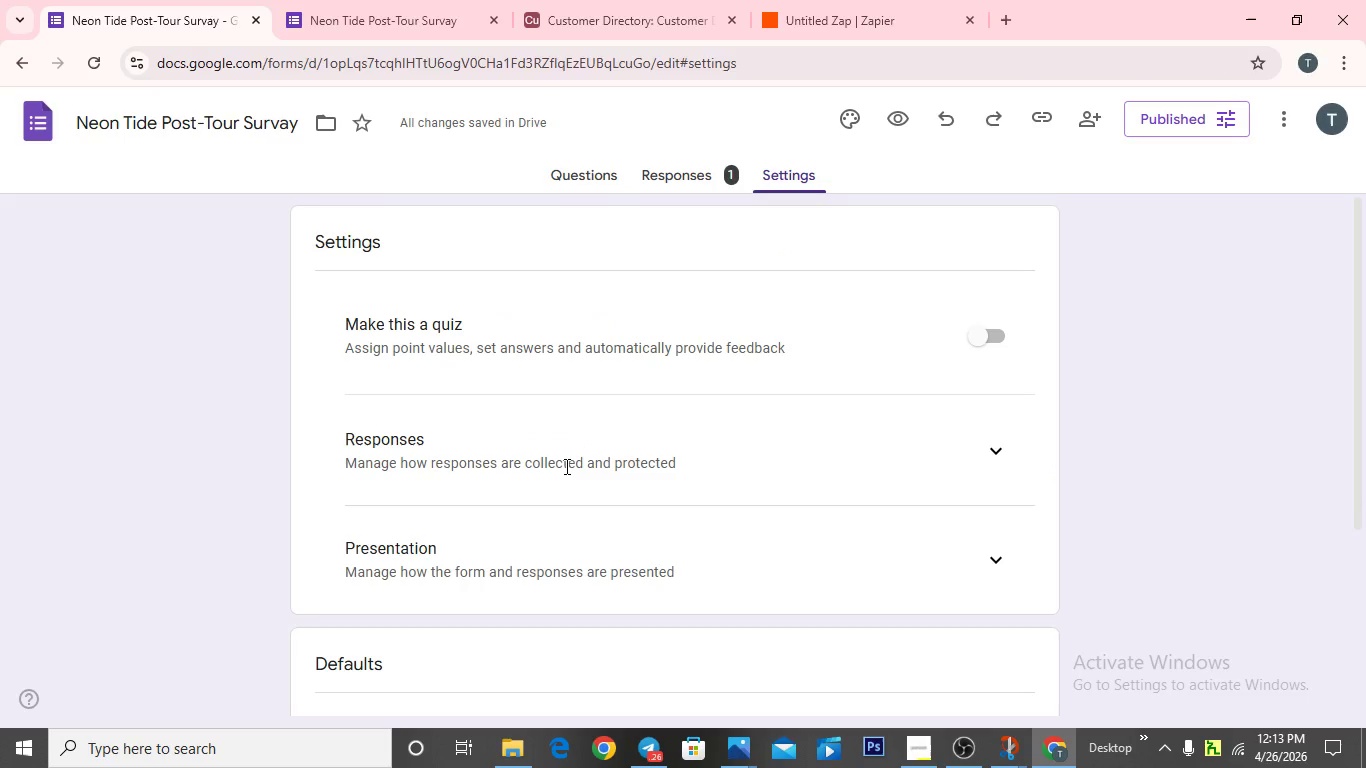 
scroll: coordinate [547, 544], scroll_direction: down, amount: 4.0
 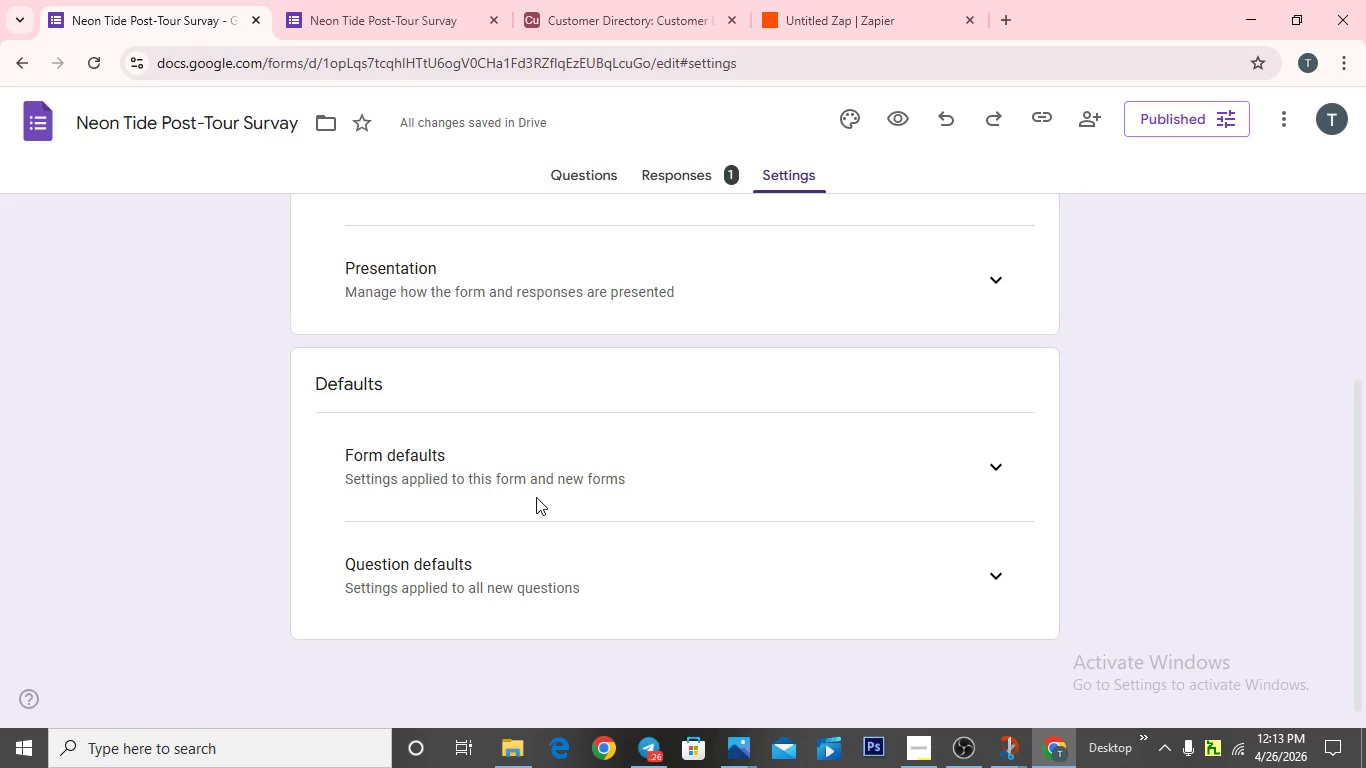 
scroll: coordinate [517, 448], scroll_direction: up, amount: 1.0
 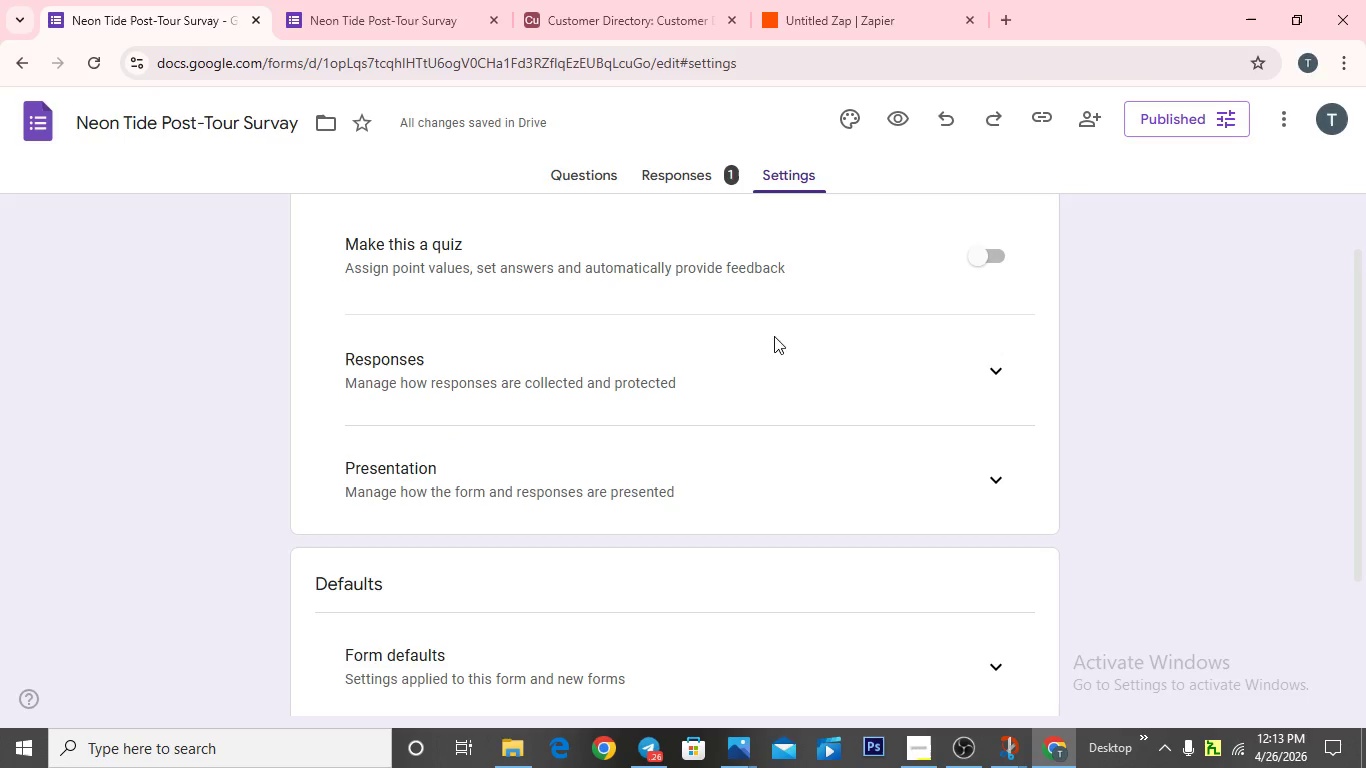 
left_click([991, 367])
 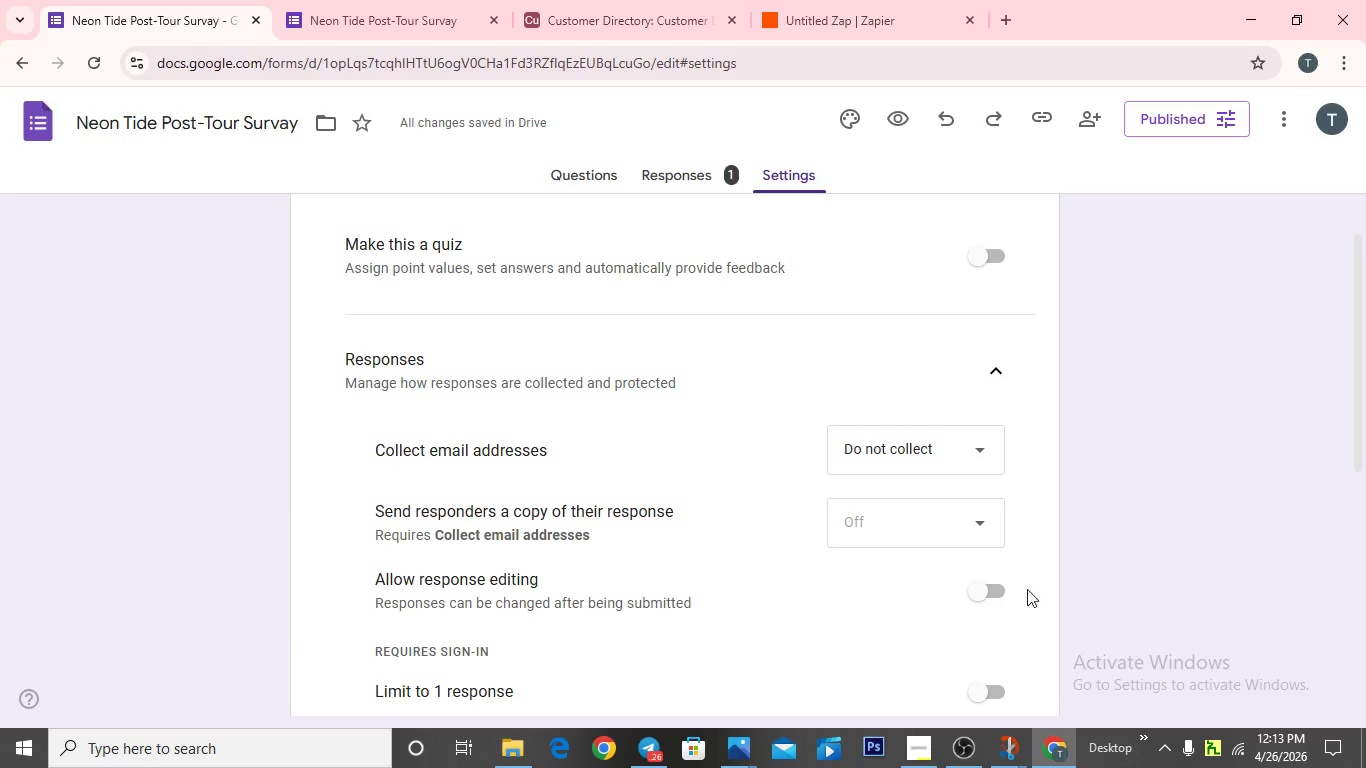 
left_click([977, 583])
 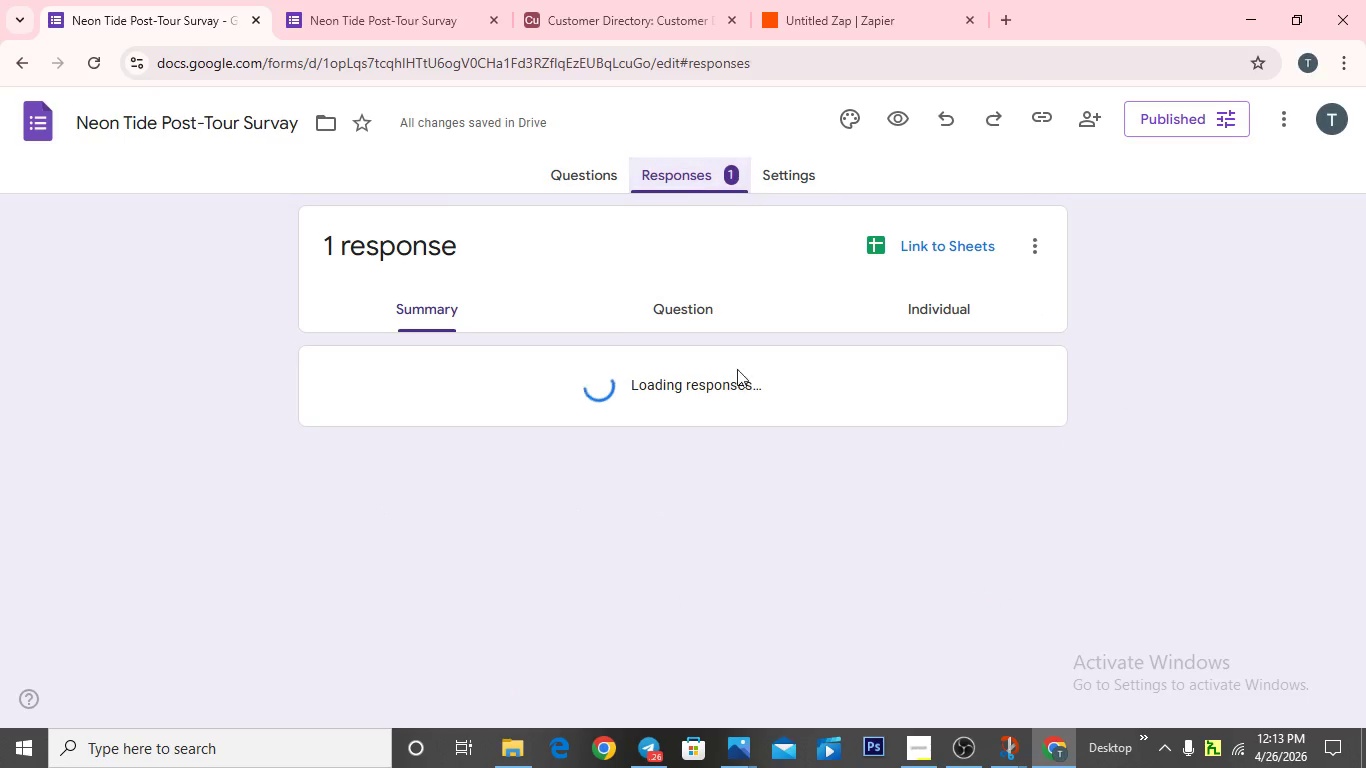 
wait(5.97)
 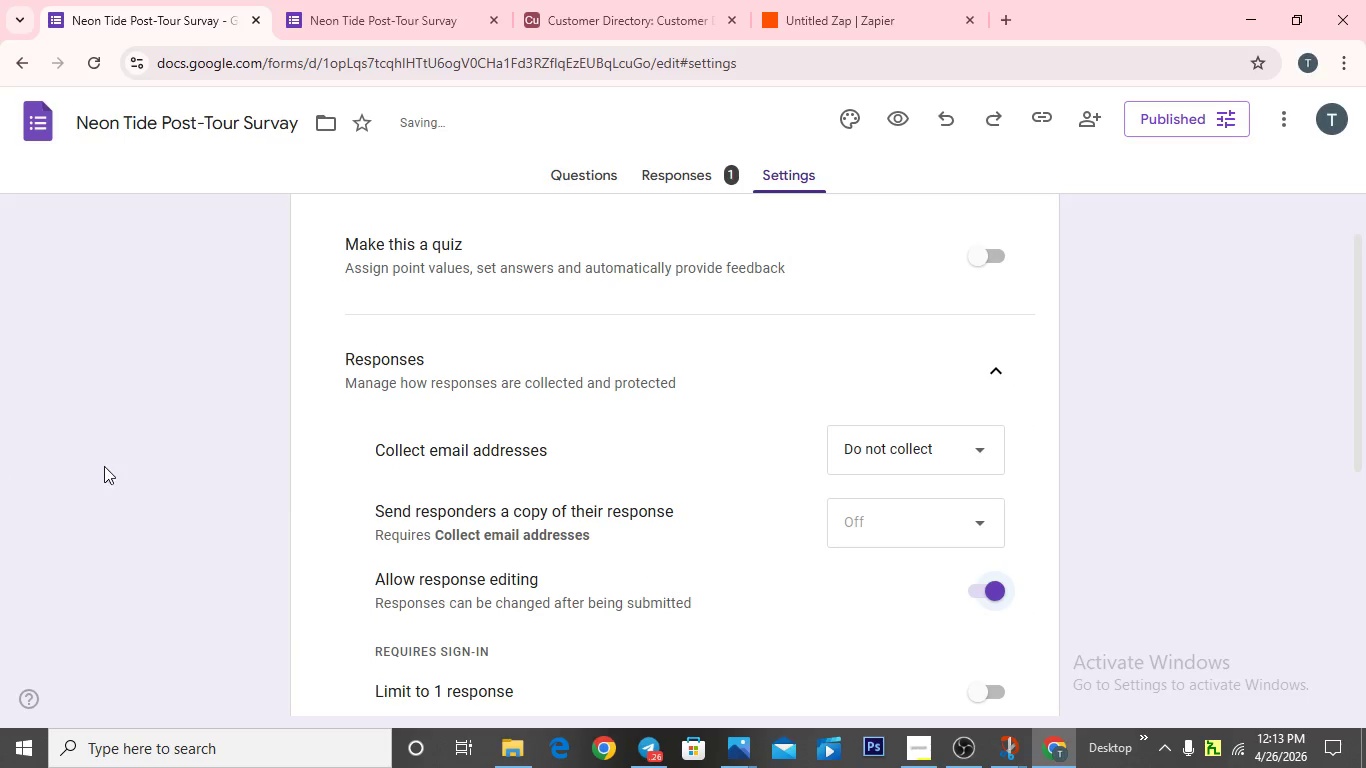 
scroll: coordinate [585, 480], scroll_direction: down, amount: 10.0
 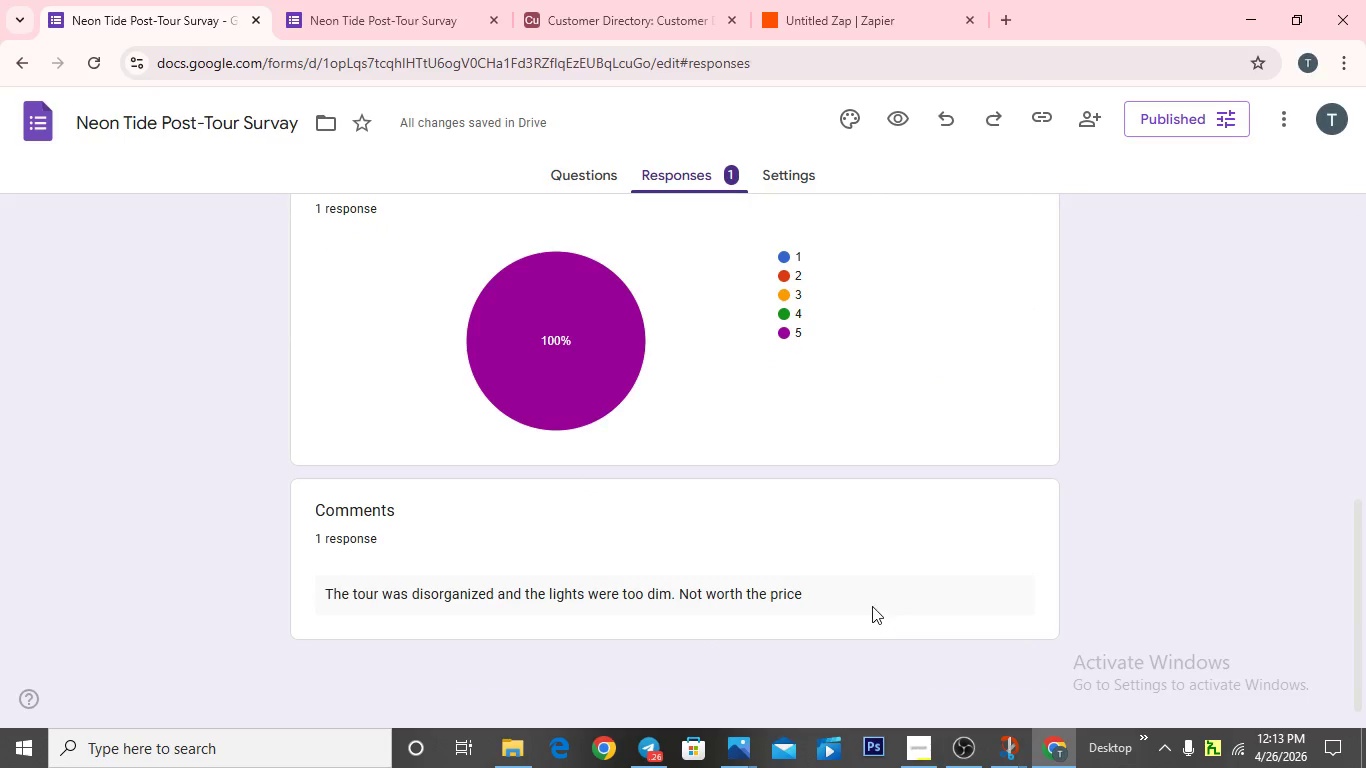 
left_click([868, 597])
 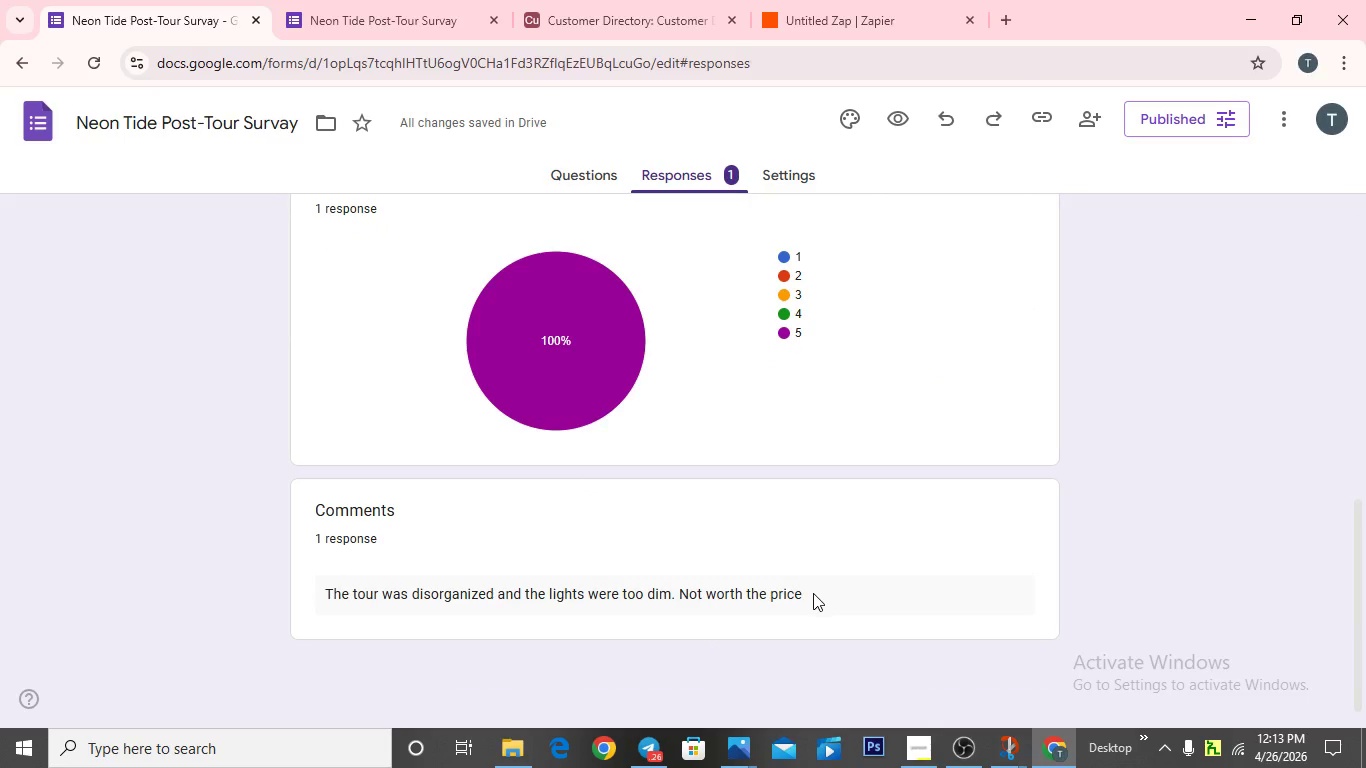 
double_click([813, 593])
 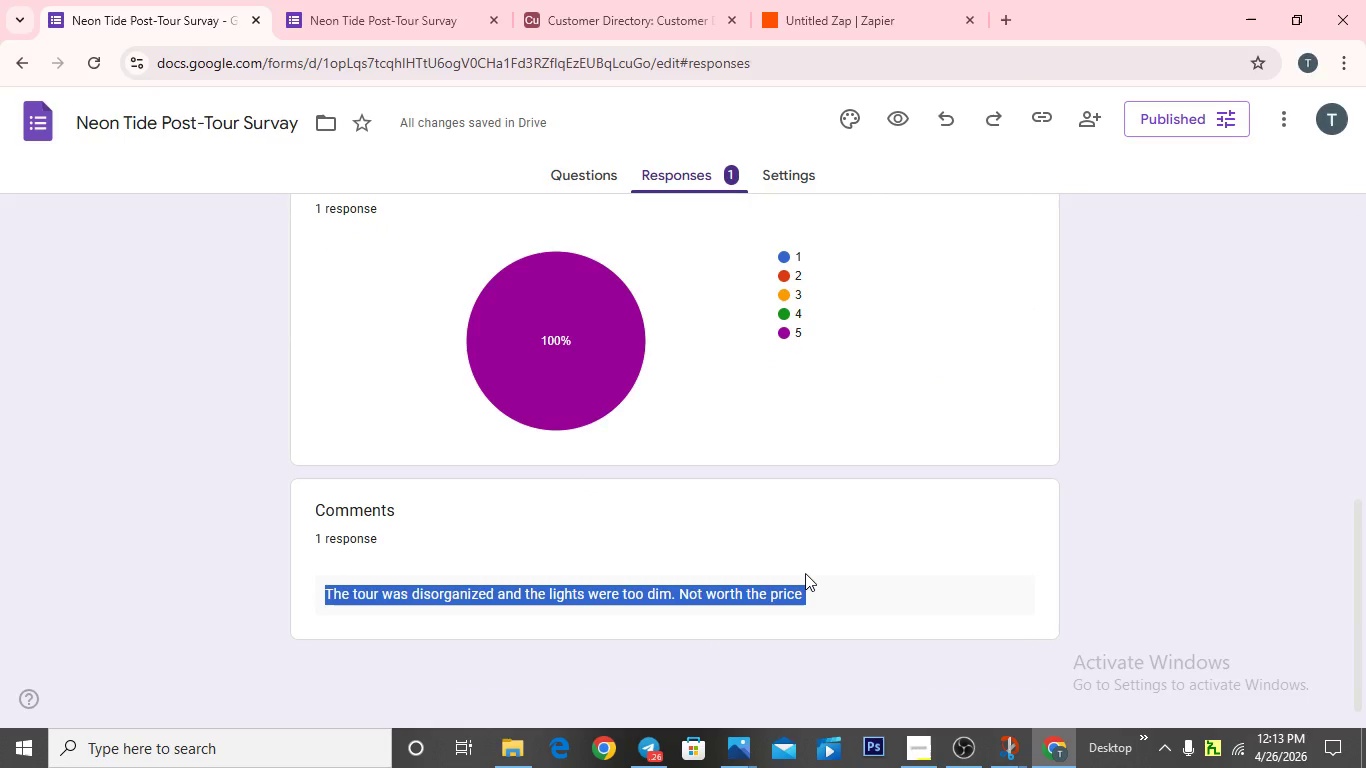 
key(Backspace)
 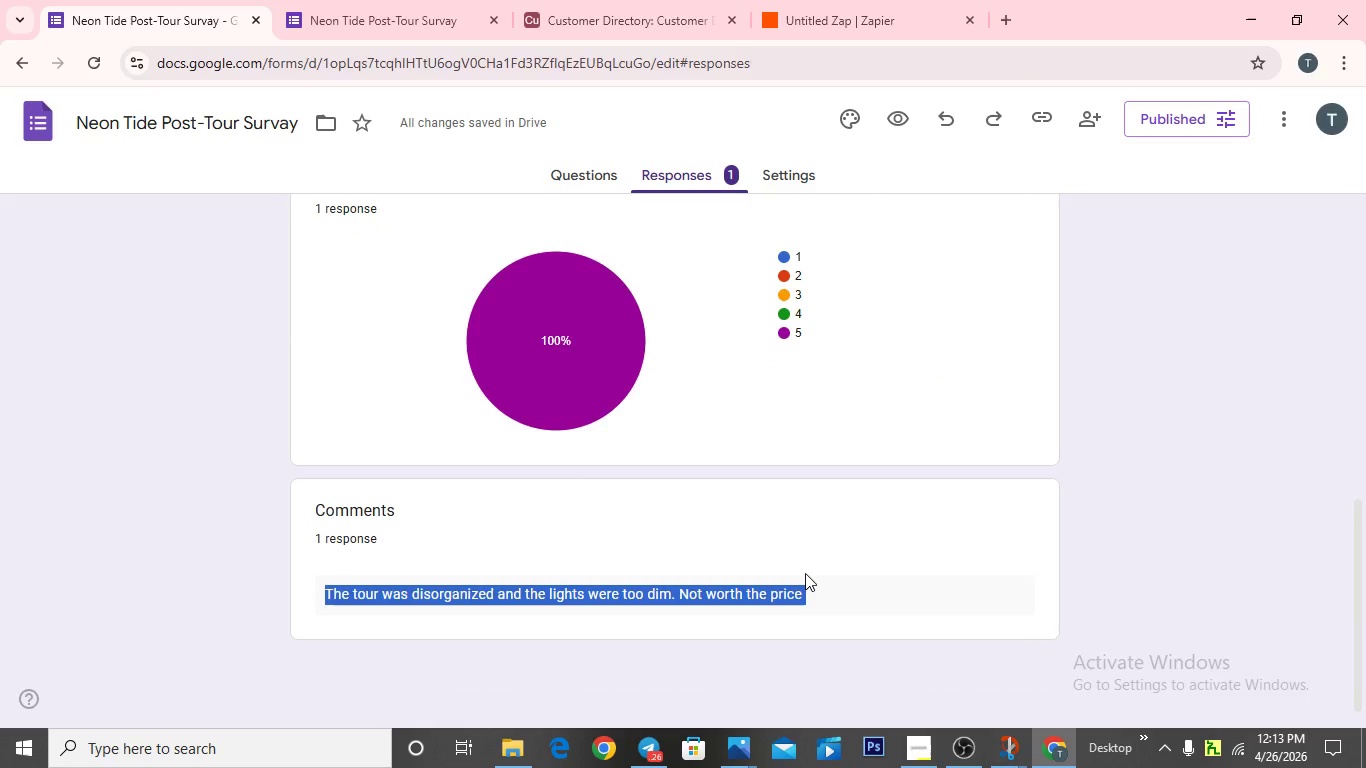 
key(Backspace)
 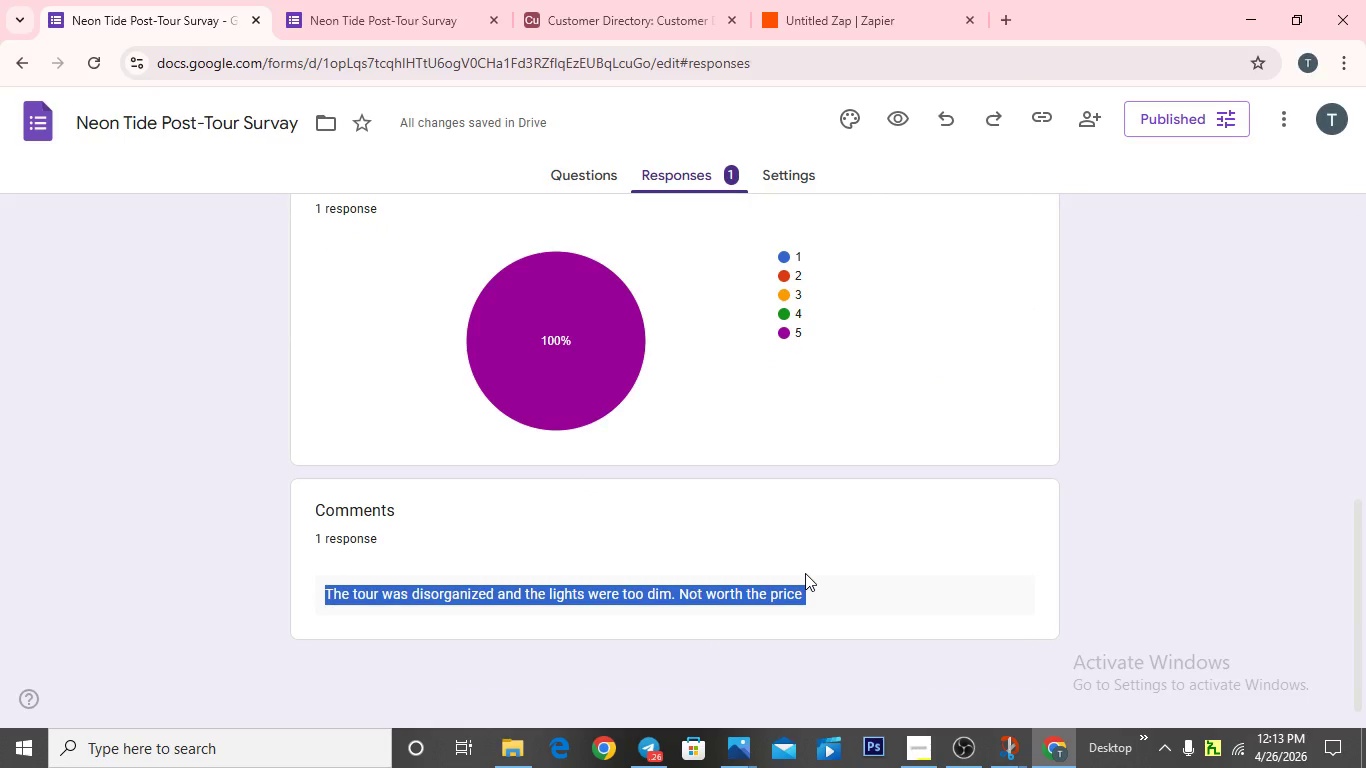 
key(Backspace)
 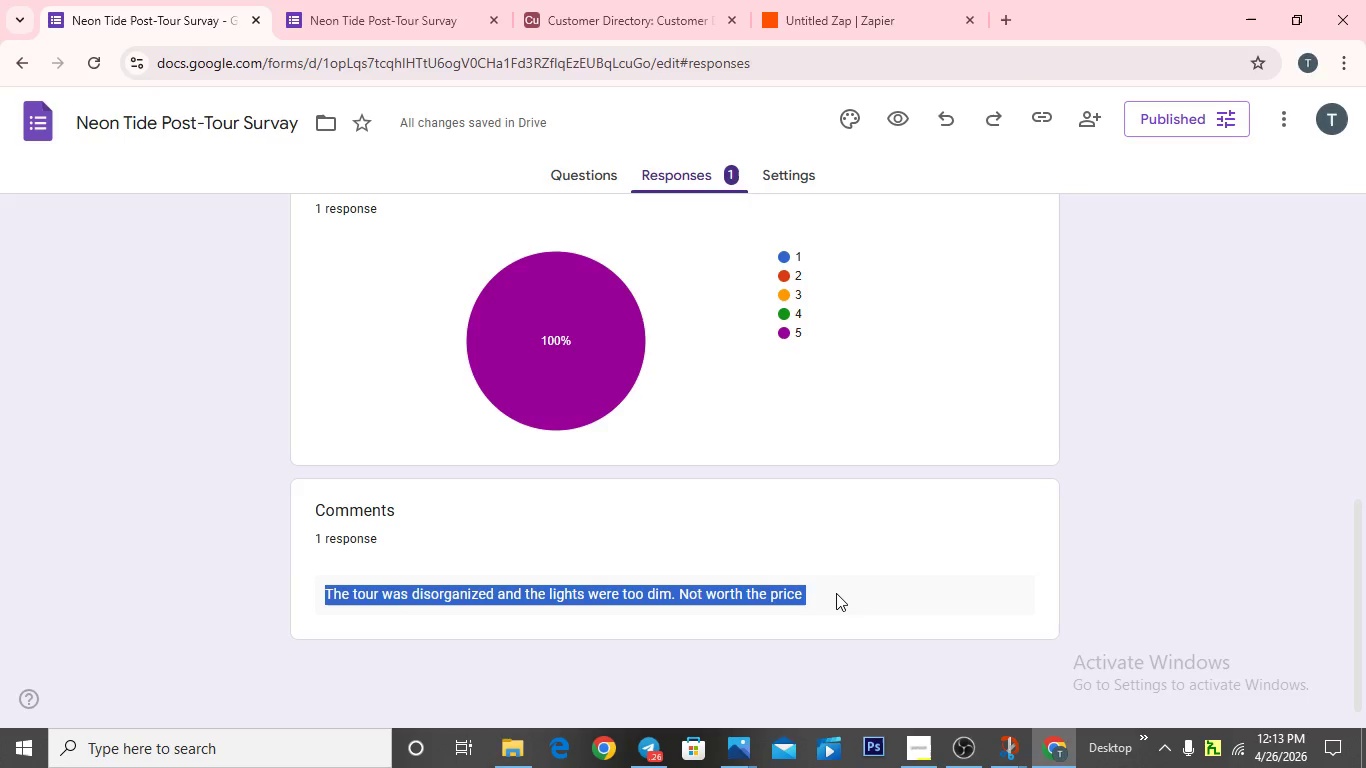 
double_click([838, 598])
 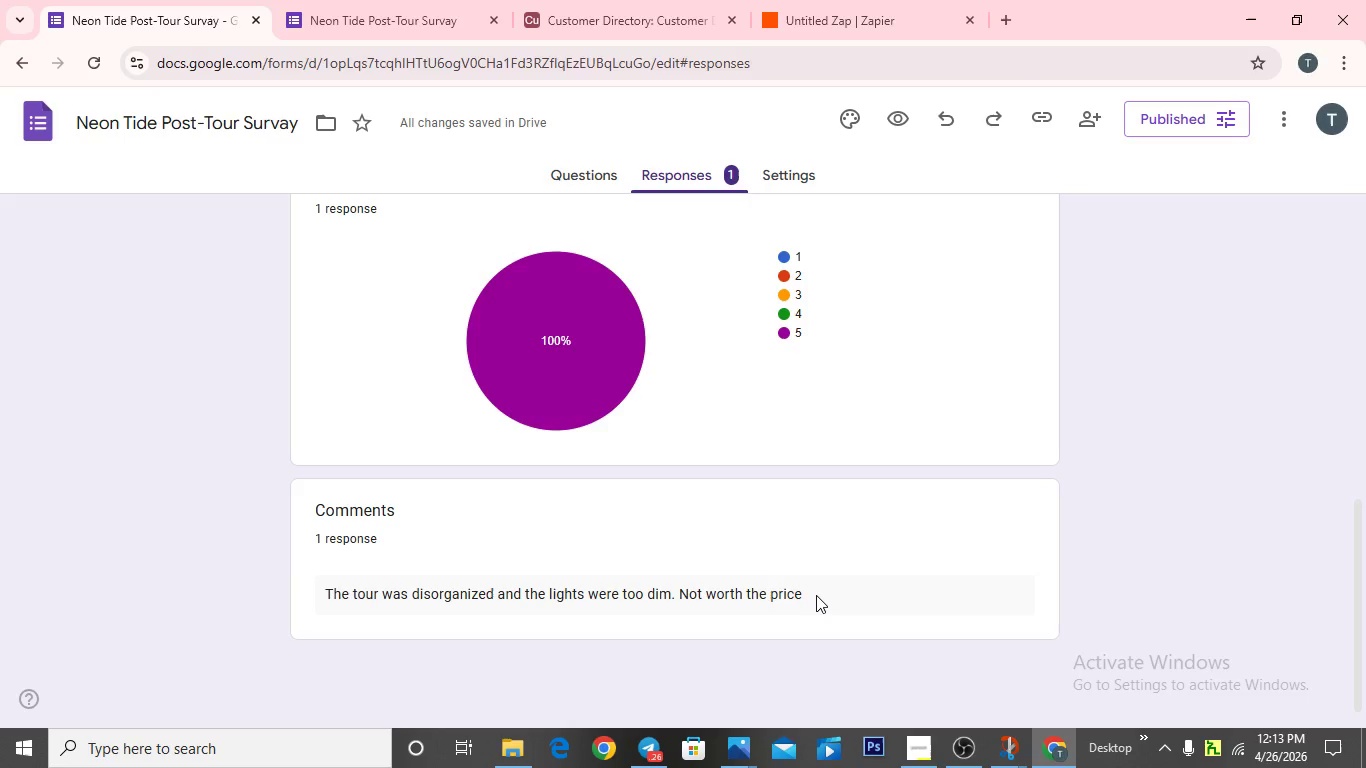 
left_click([815, 595])
 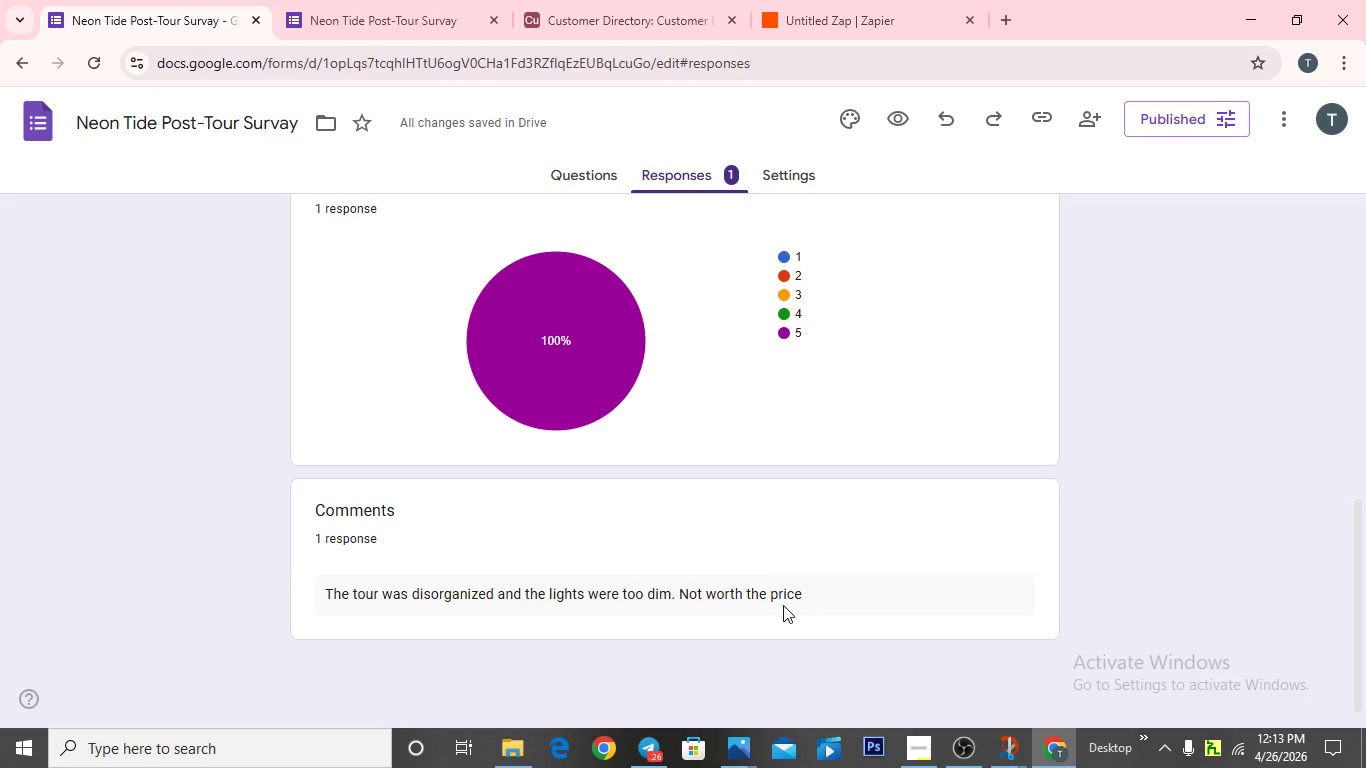 
left_click([783, 605])
 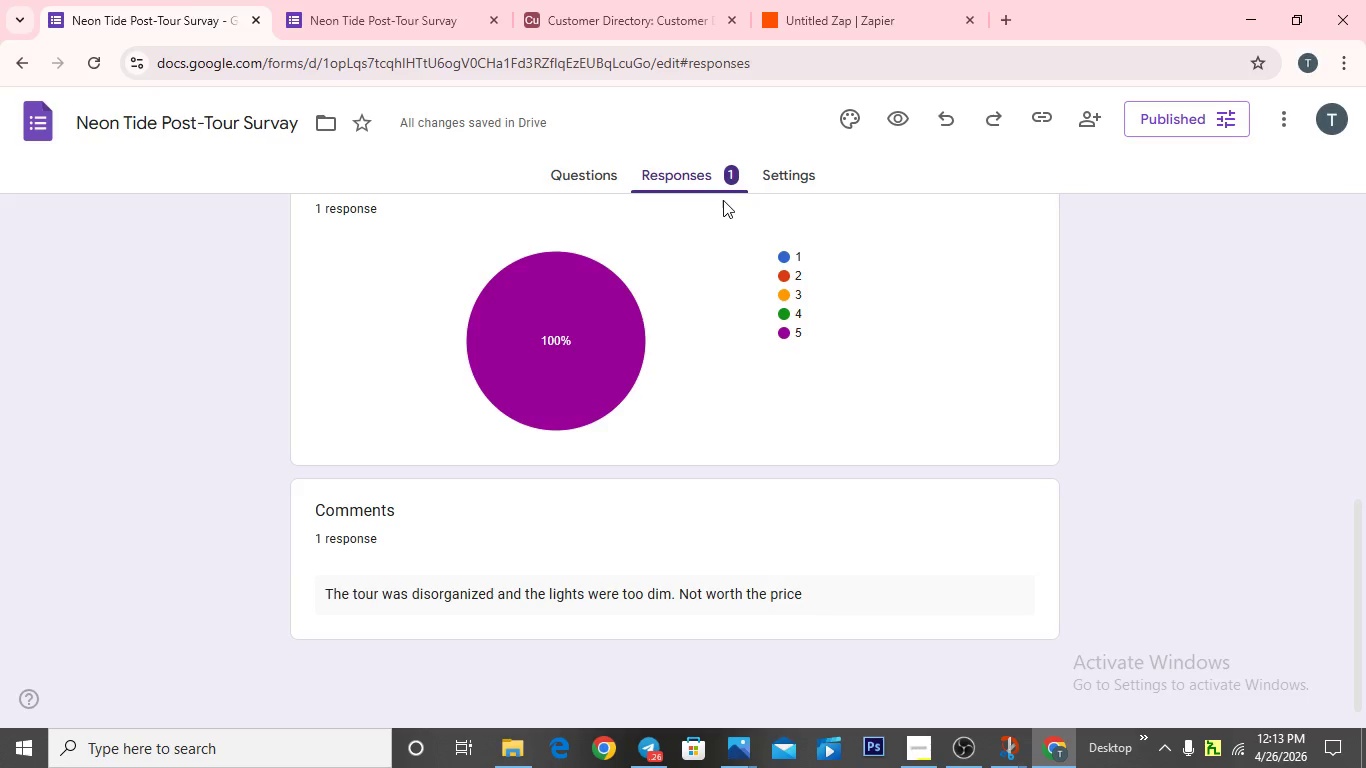 
scroll: coordinate [709, 266], scroll_direction: up, amount: 11.0
 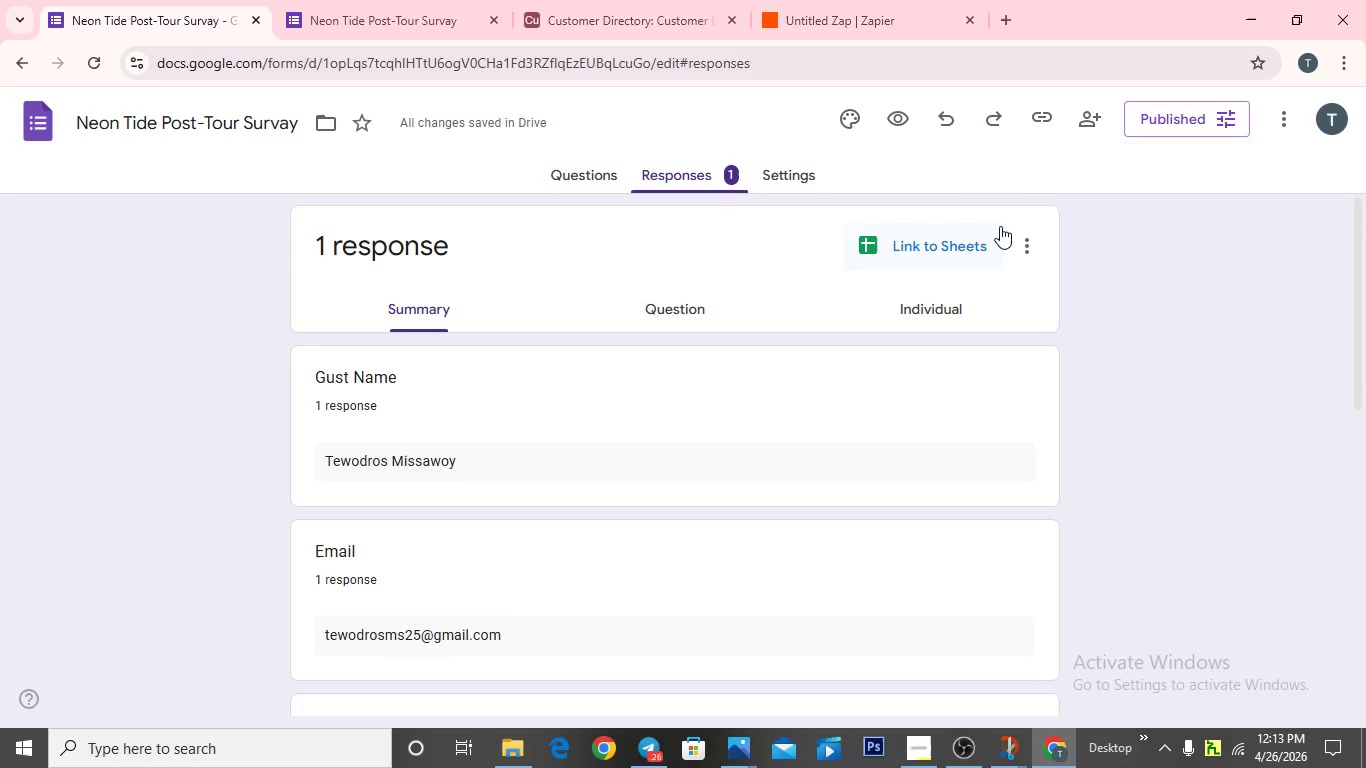 
left_click([1025, 244])
 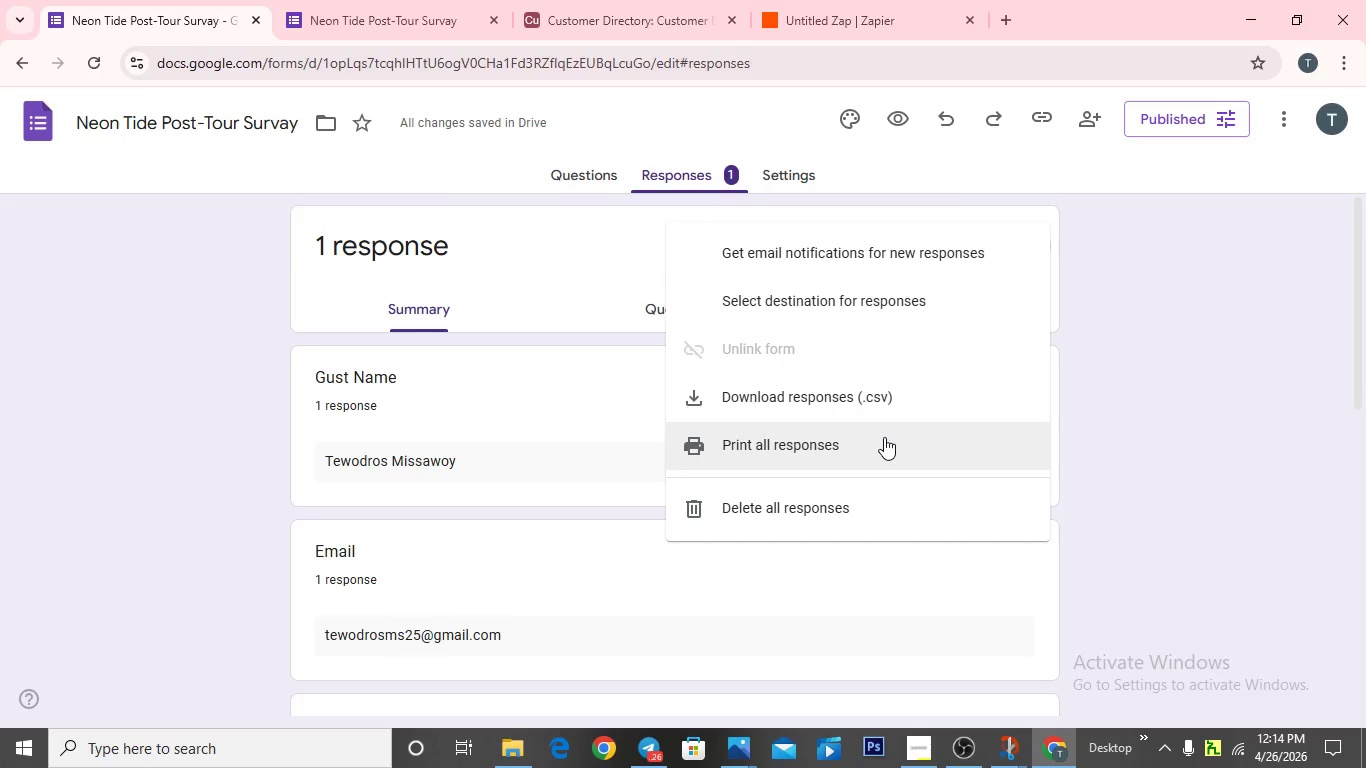 
wait(9.17)
 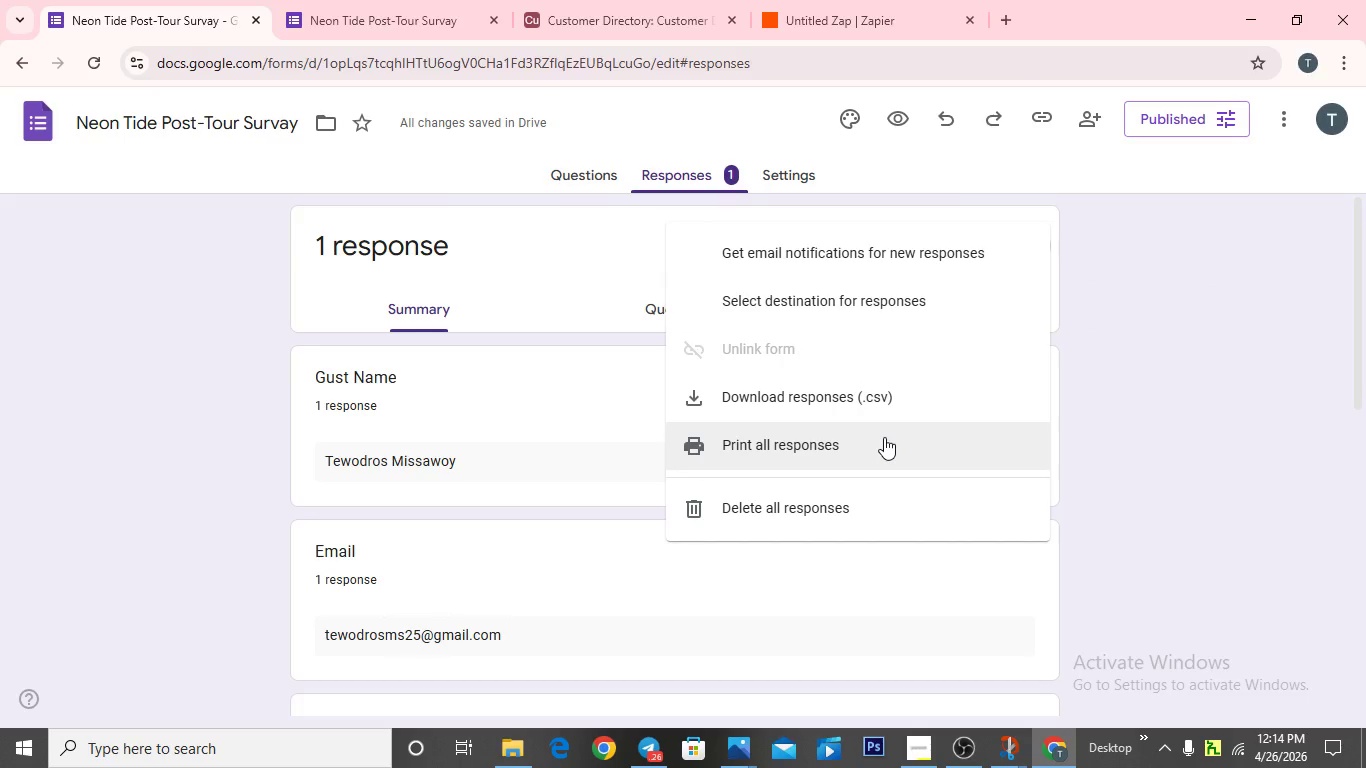 
left_click([619, 414])
 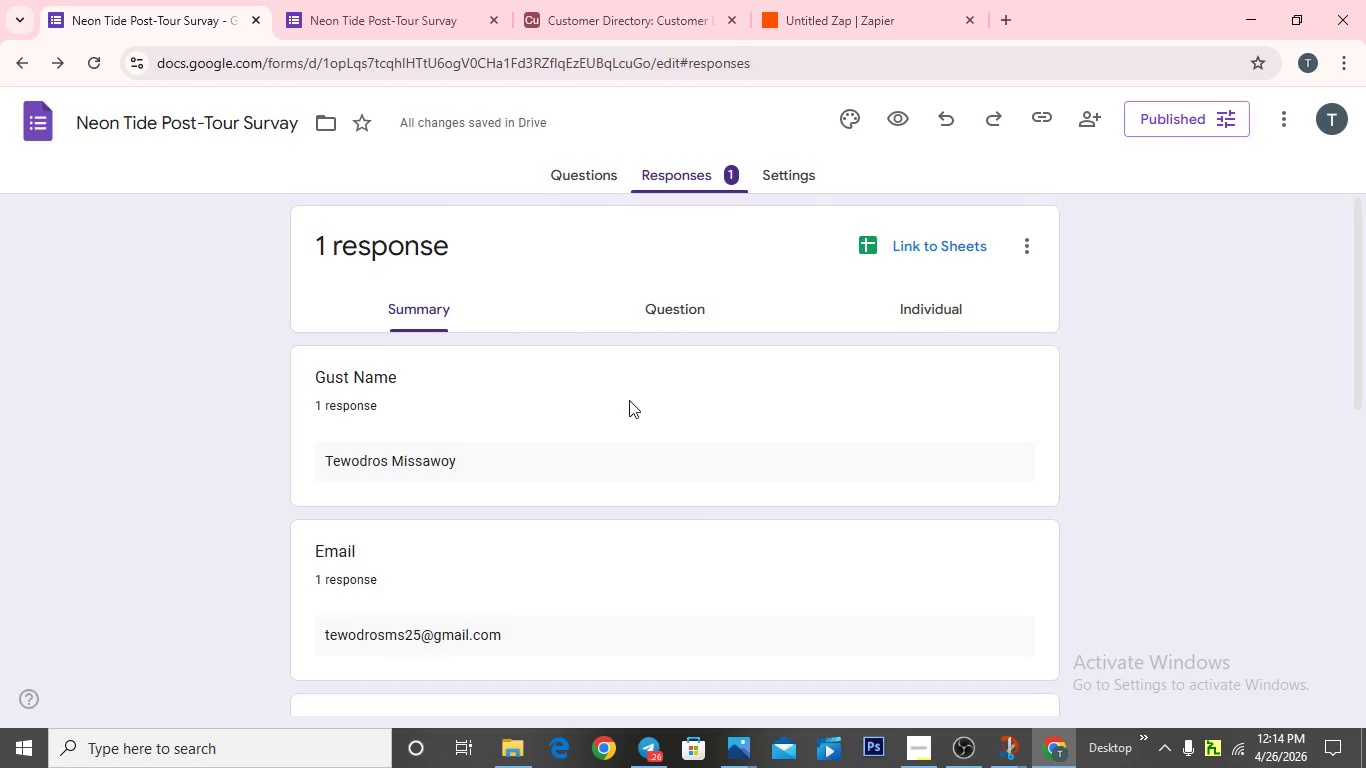 
scroll: coordinate [629, 400], scroll_direction: down, amount: 5.0
 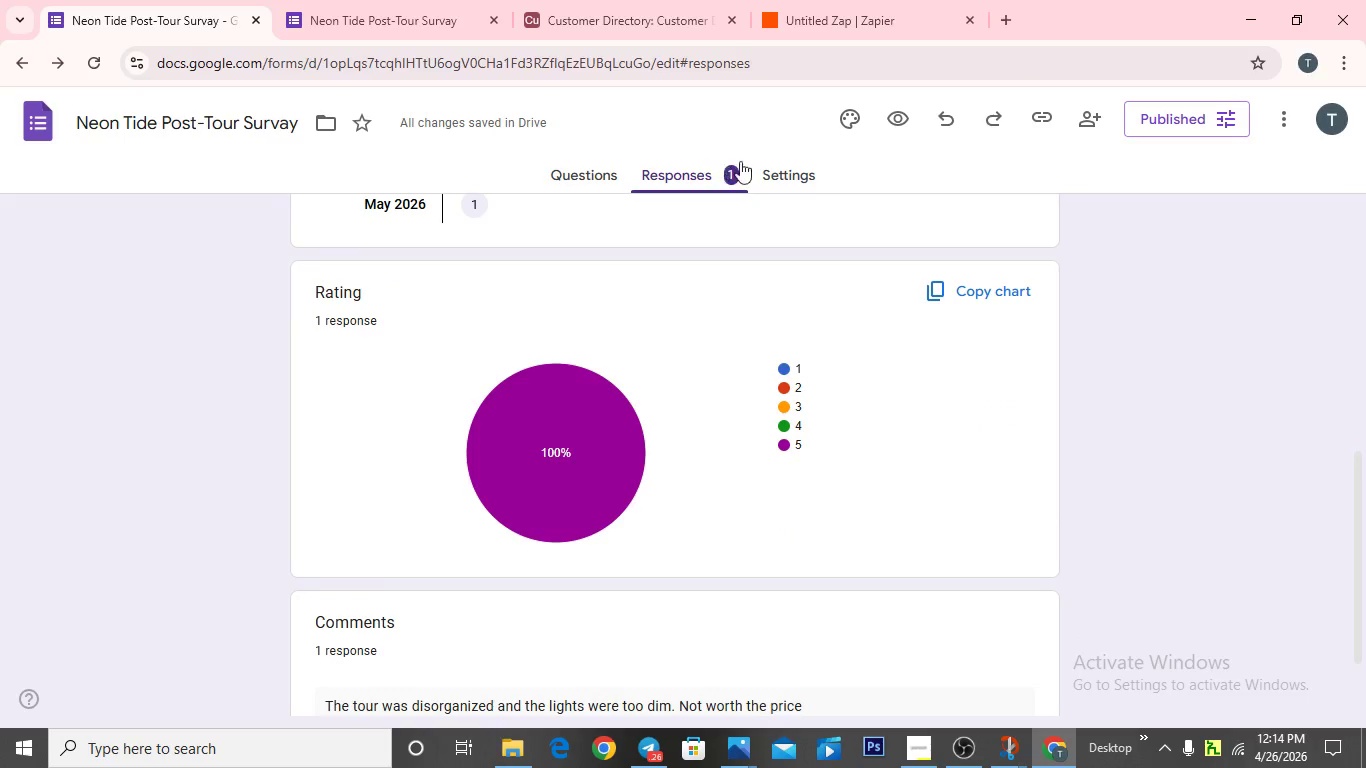 
left_click([792, 171])
 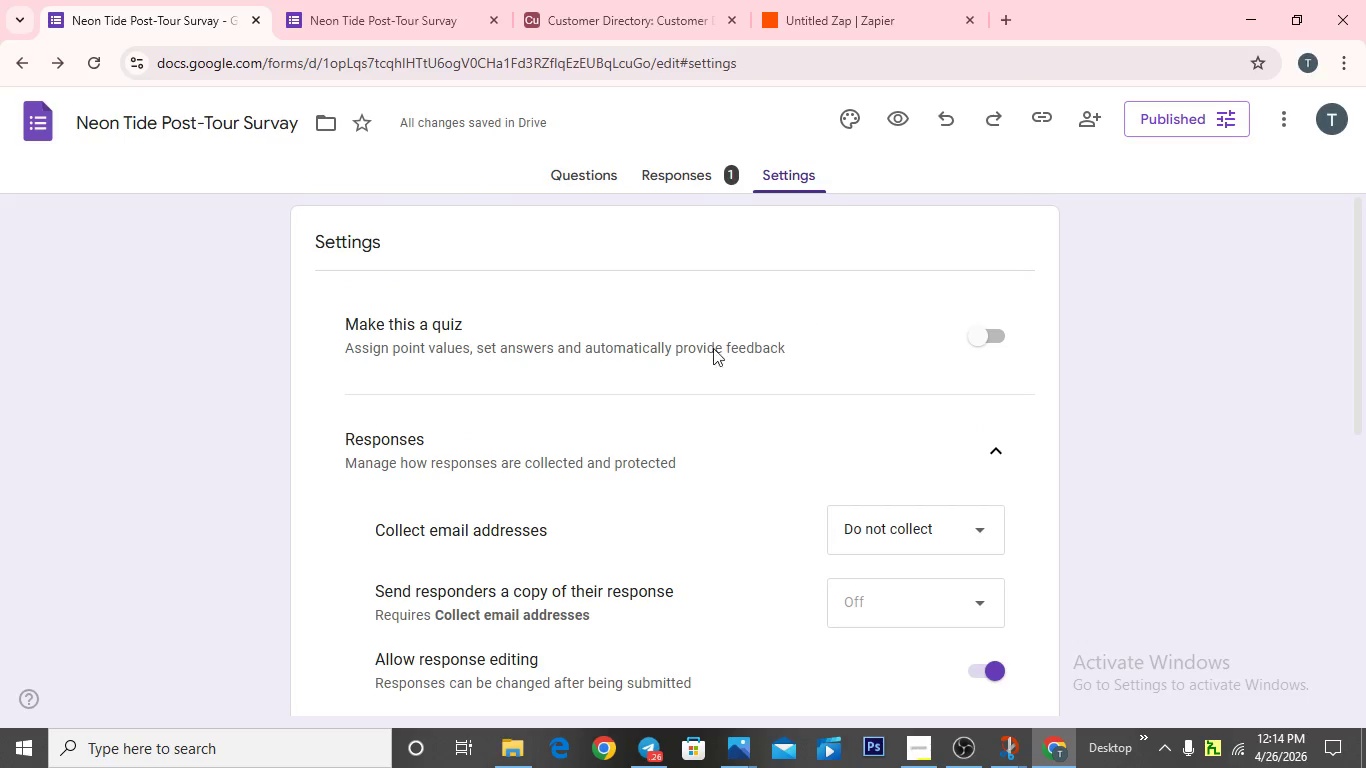 
scroll: coordinate [619, 387], scroll_direction: down, amount: 7.0
 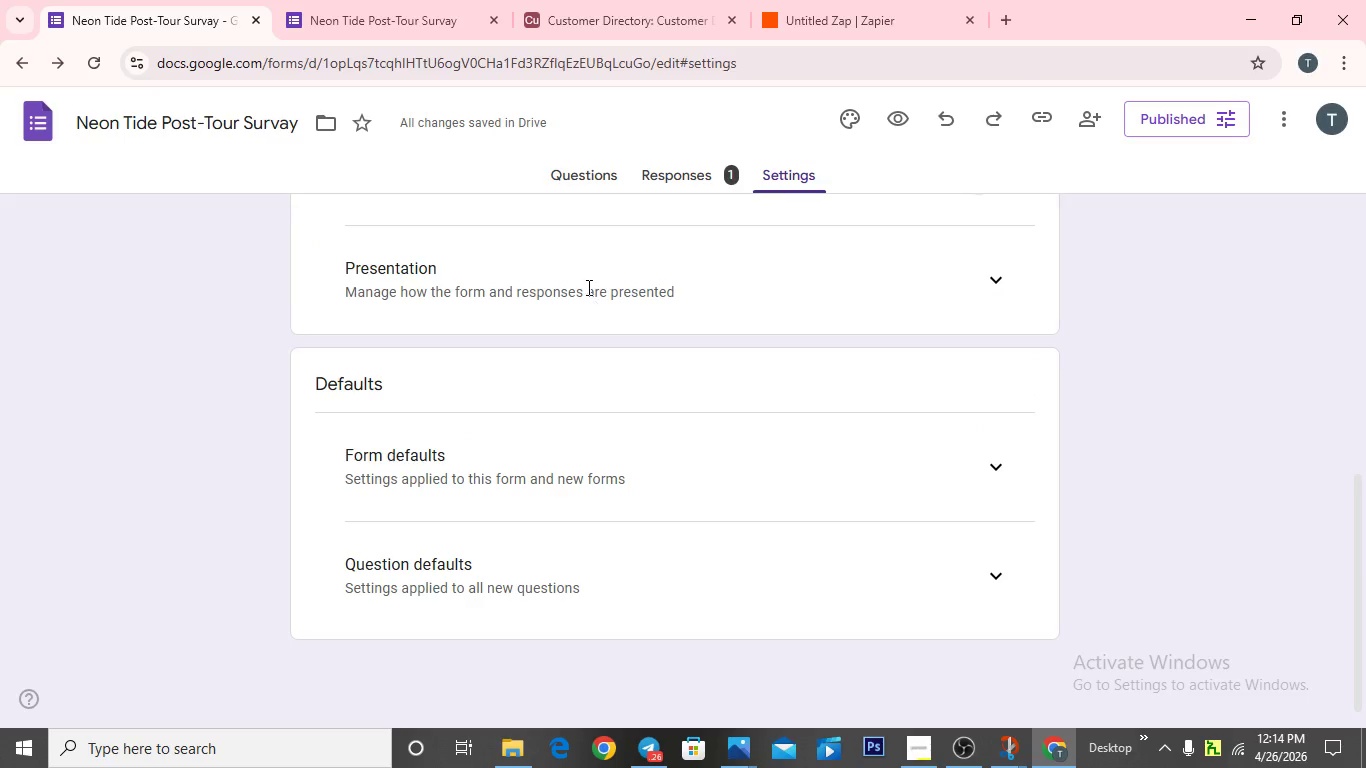 
scroll: coordinate [587, 287], scroll_direction: up, amount: 2.0
 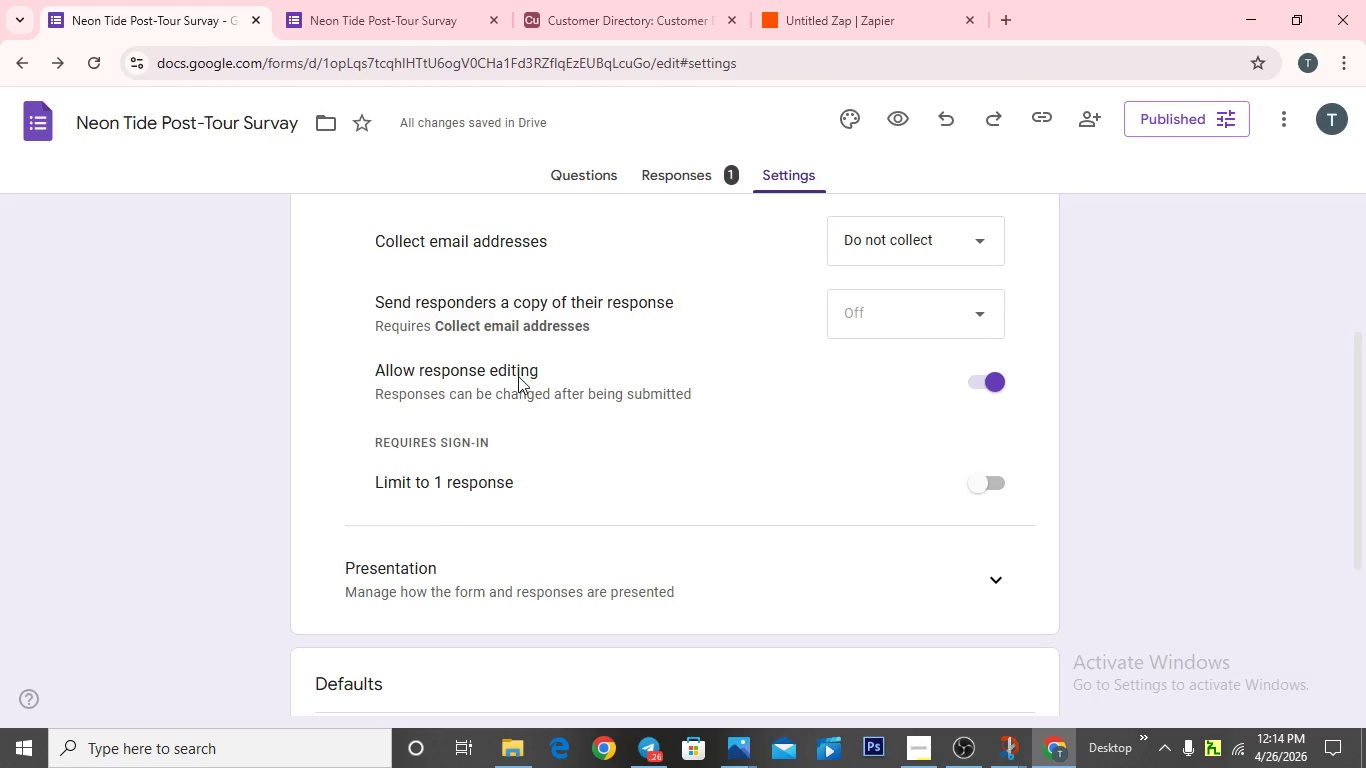 
left_click([519, 378])
 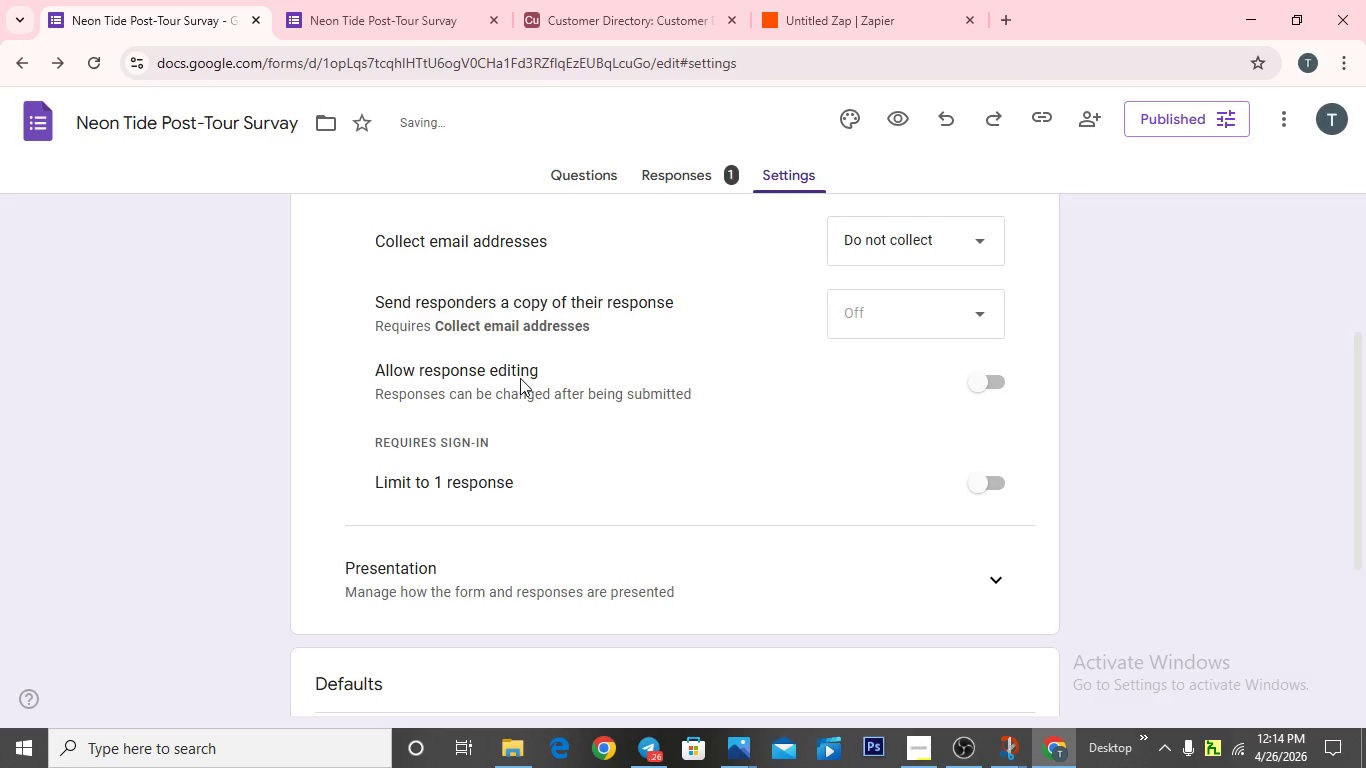 
left_click([520, 378])
 